 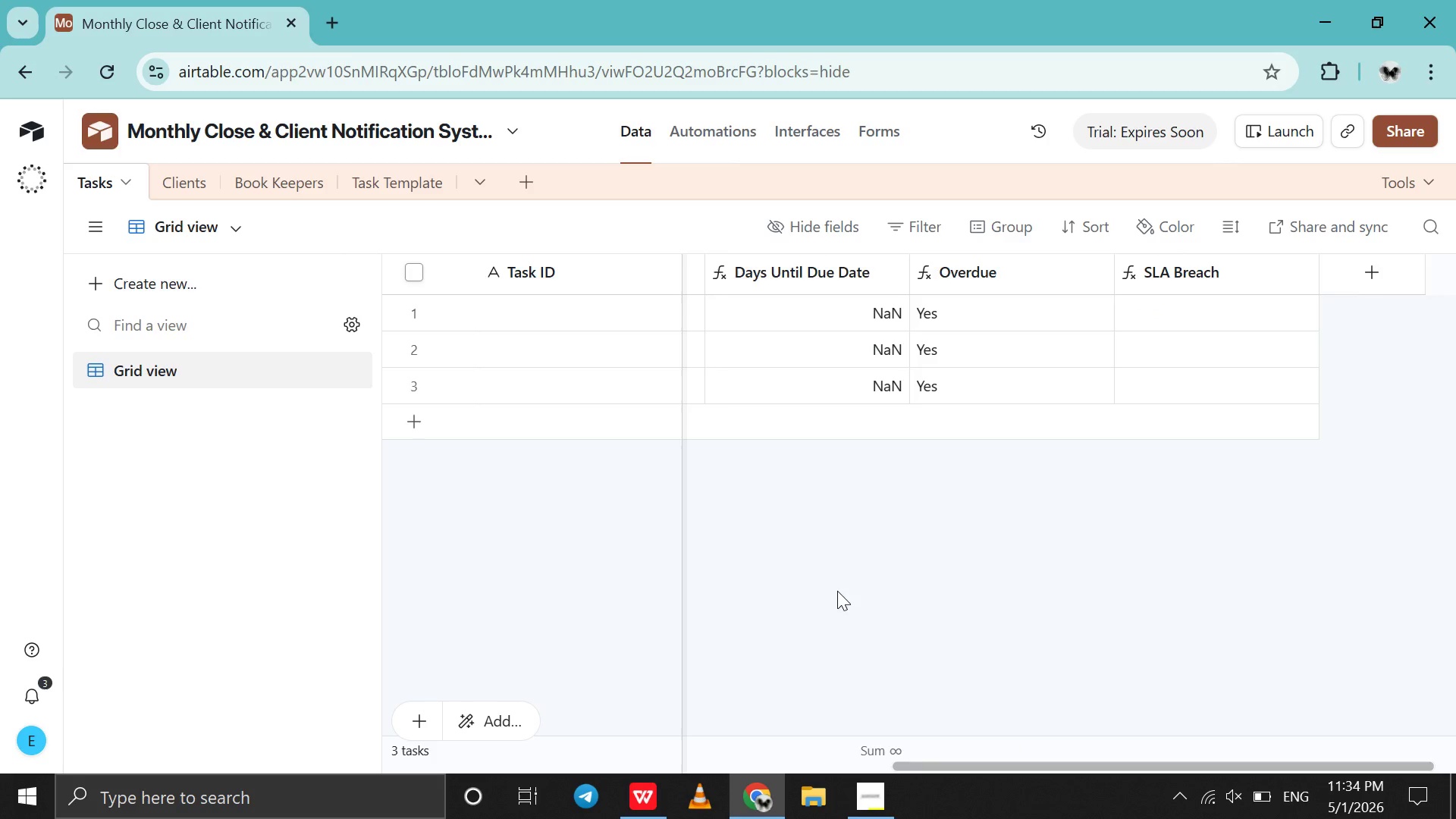 
scroll: coordinate [837, 591], scroll_direction: up, amount: 3.0
 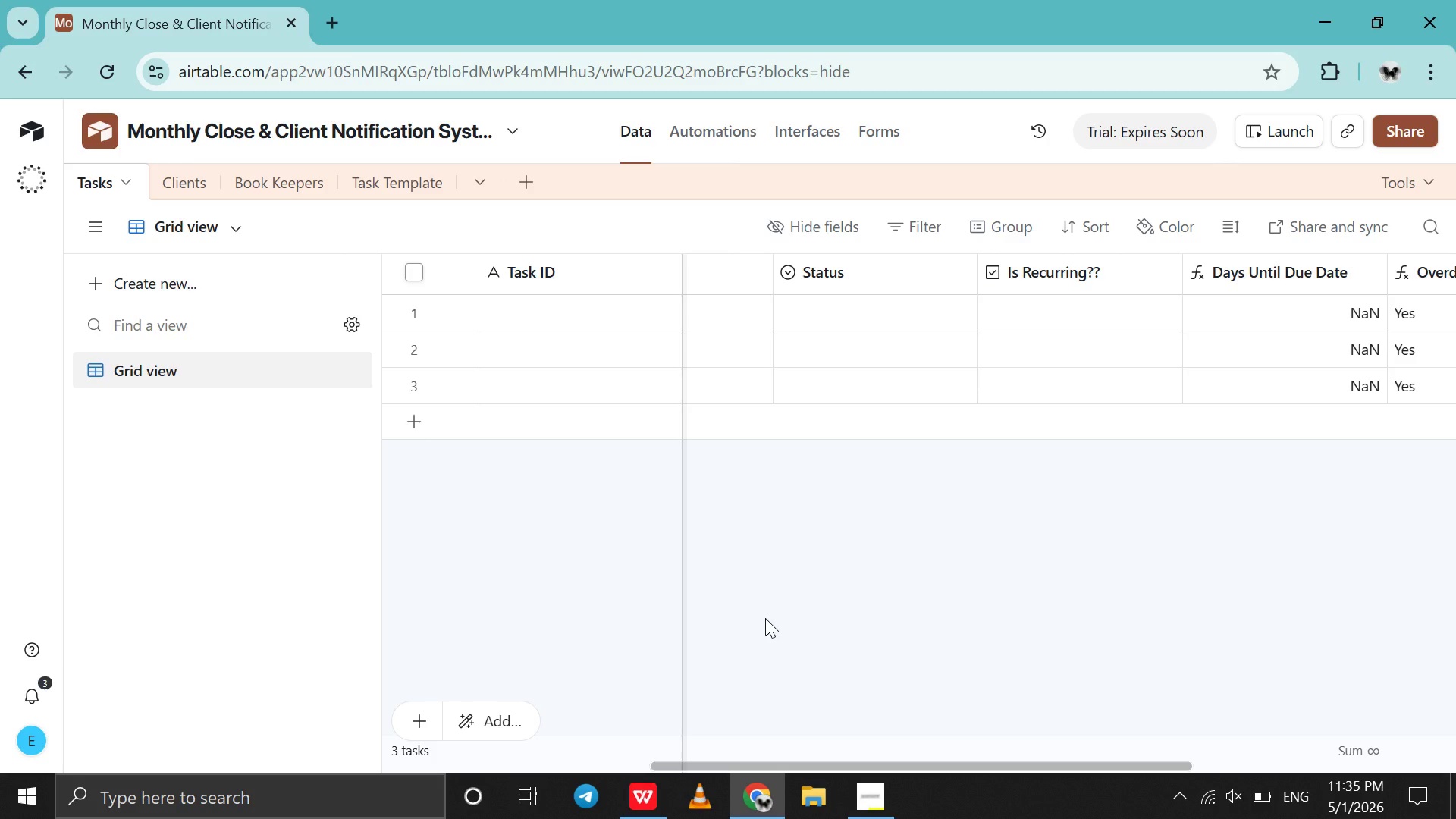 
wait(53.21)
 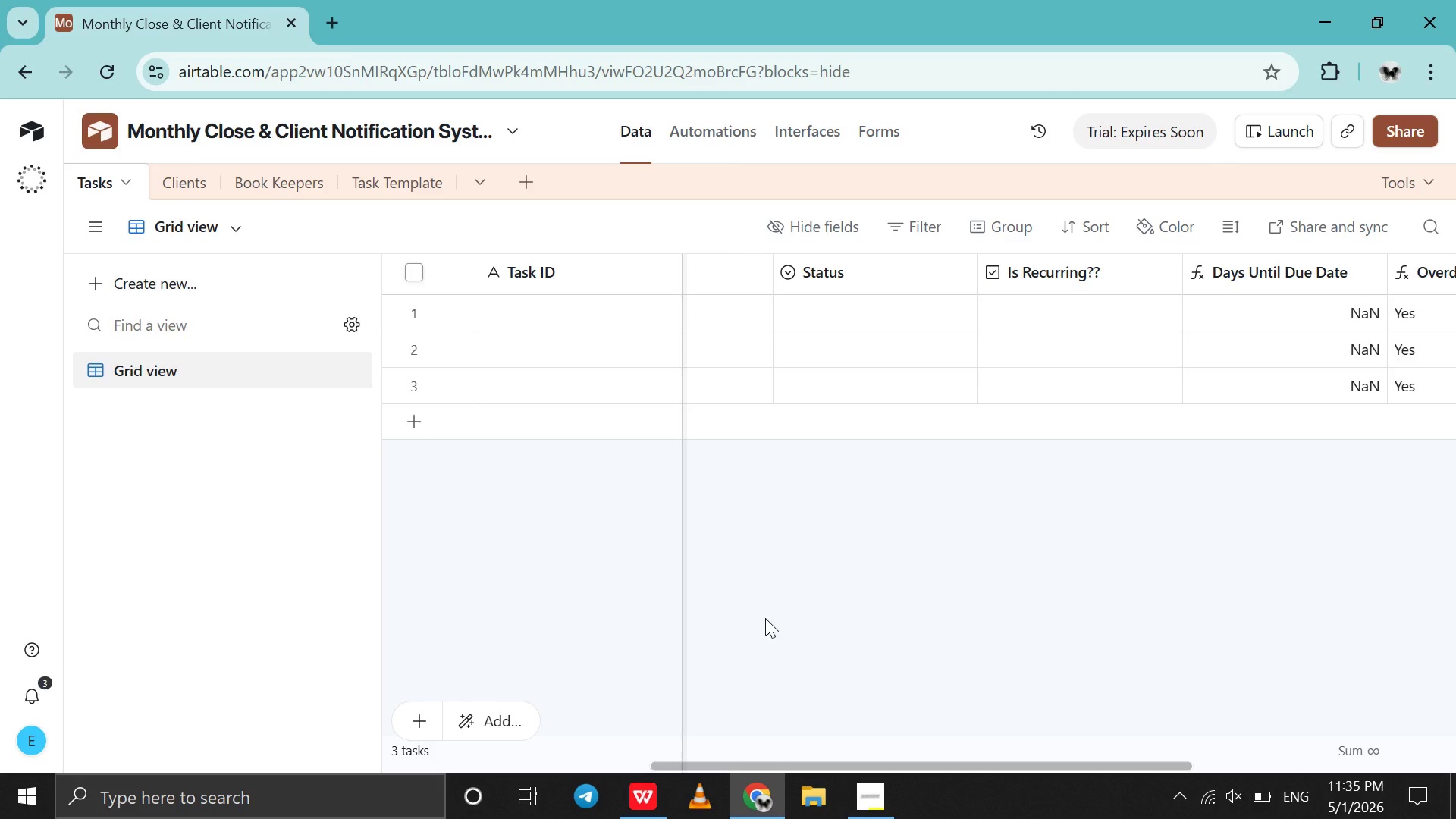 
scroll: coordinate [488, 567], scroll_direction: down, amount: 31.0
 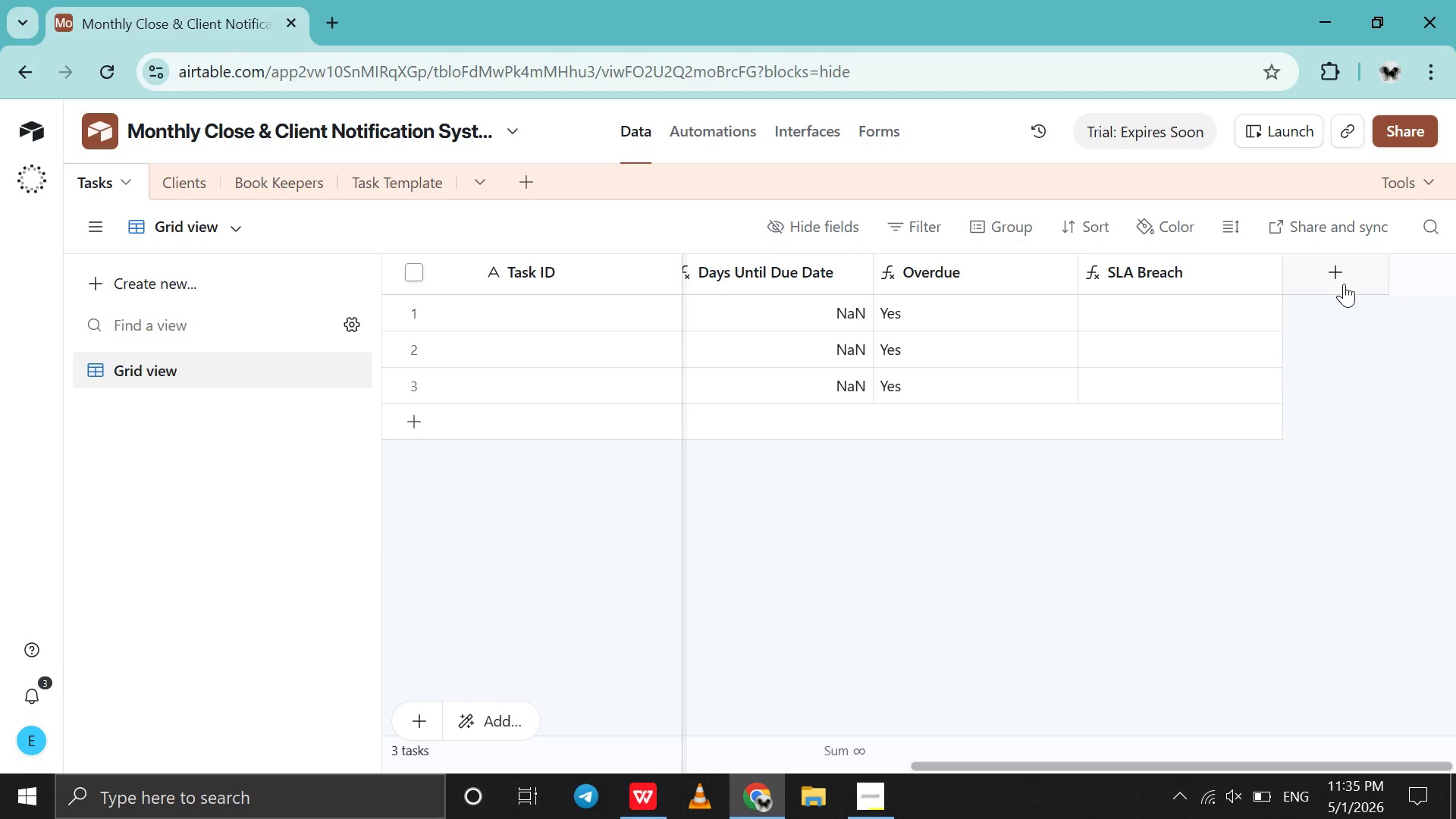 
left_click([1344, 284])
 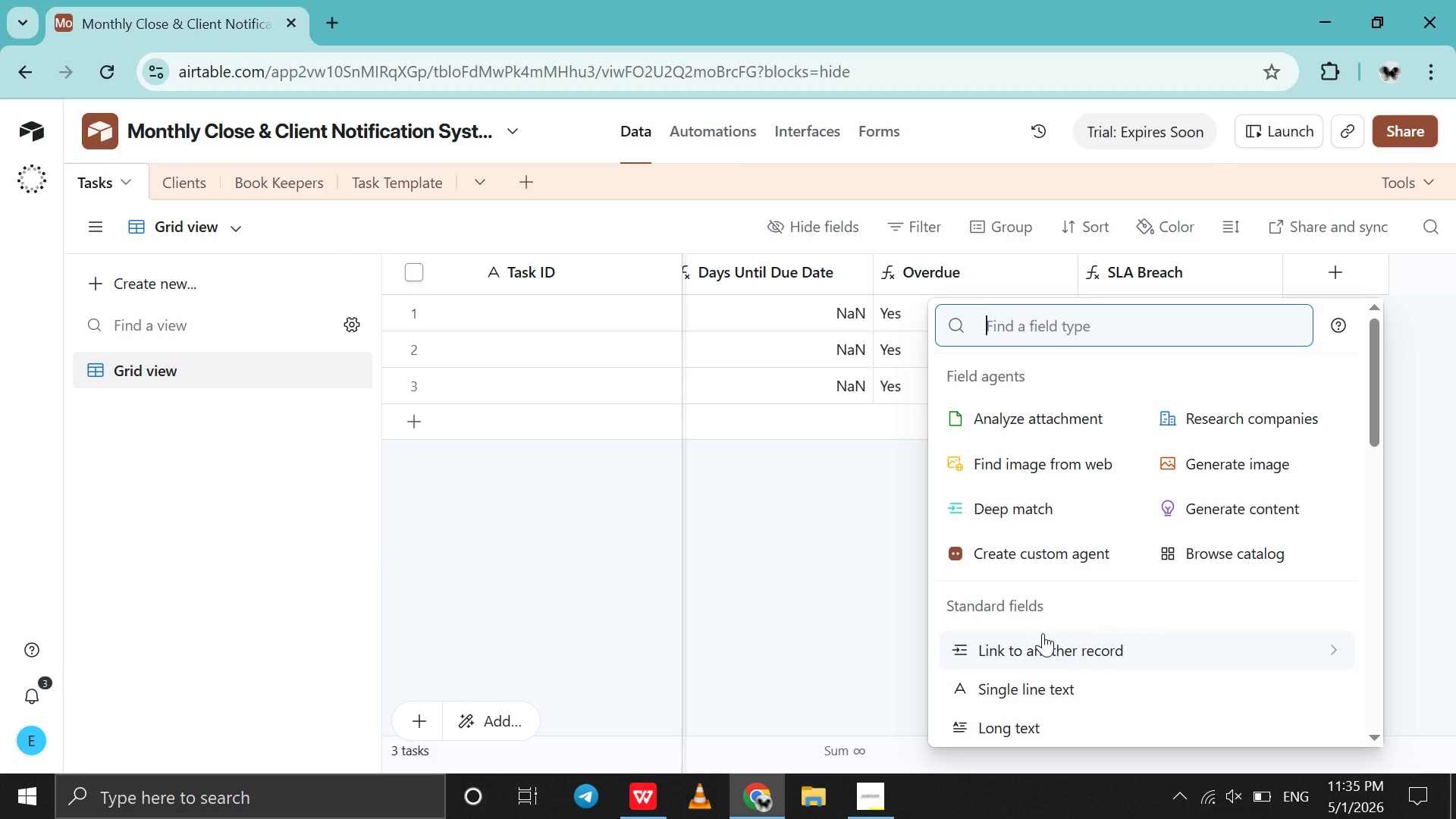 
wait(5.03)
 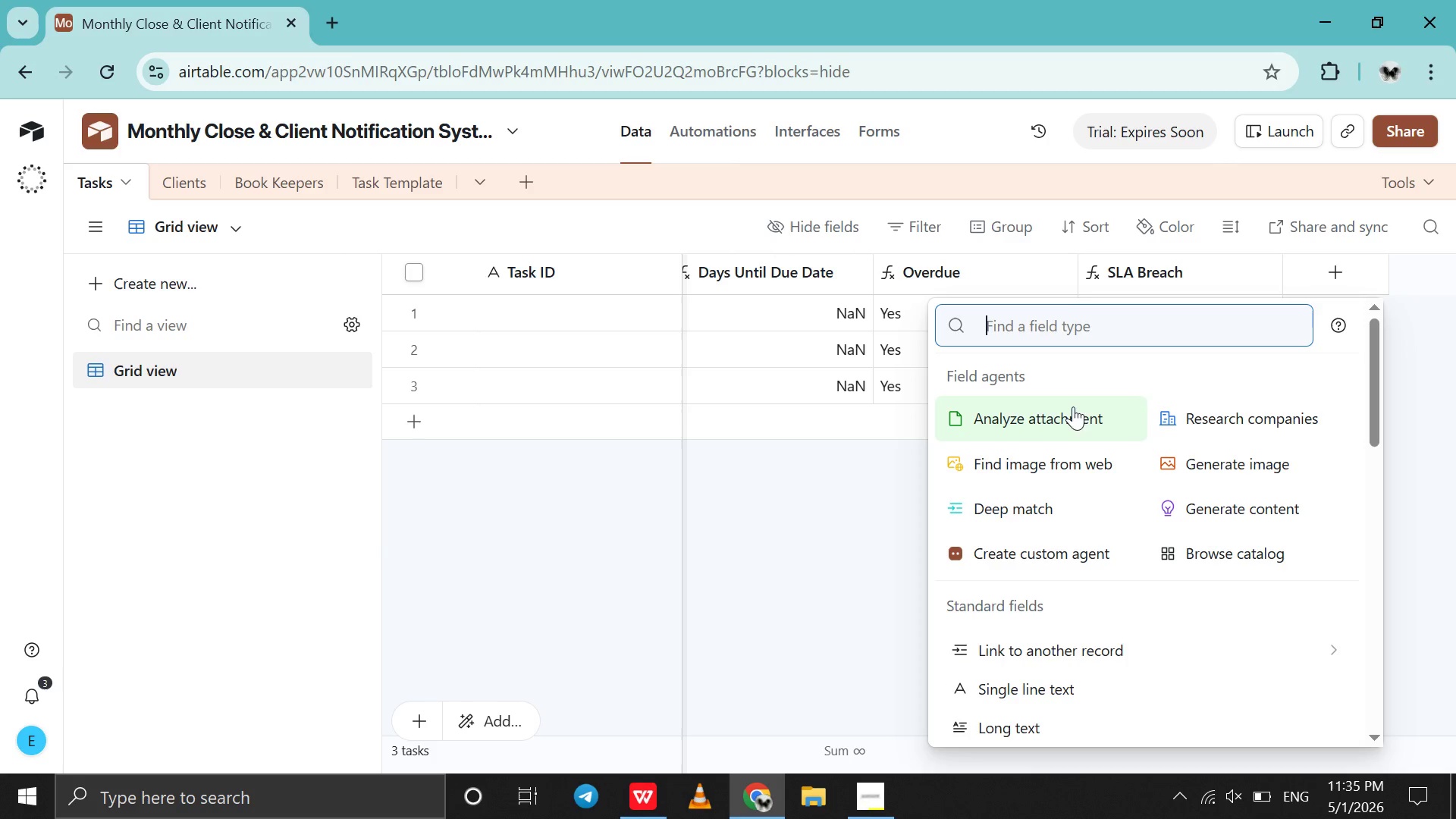 
left_click([1041, 636])
 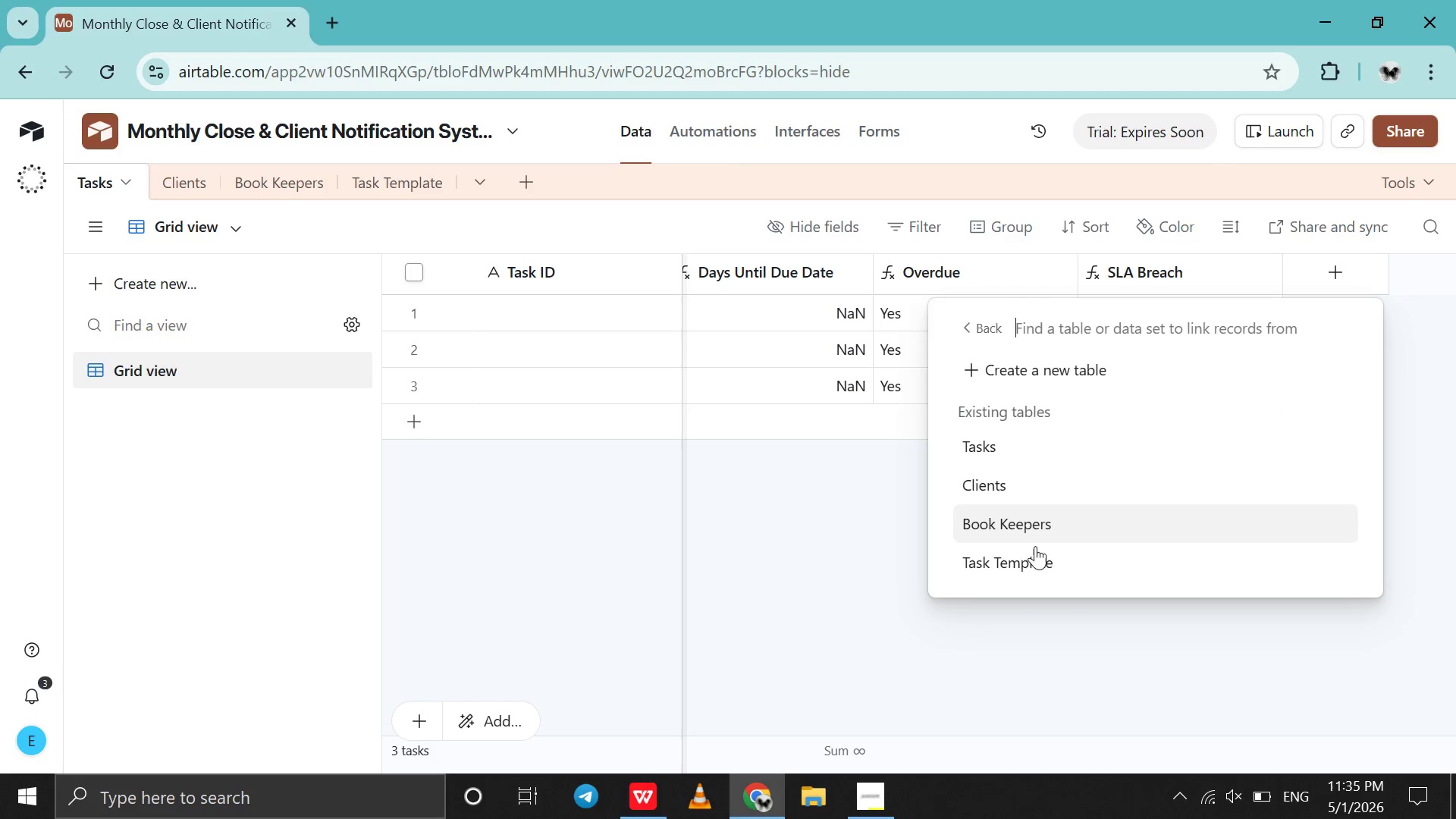 
left_click([1034, 558])
 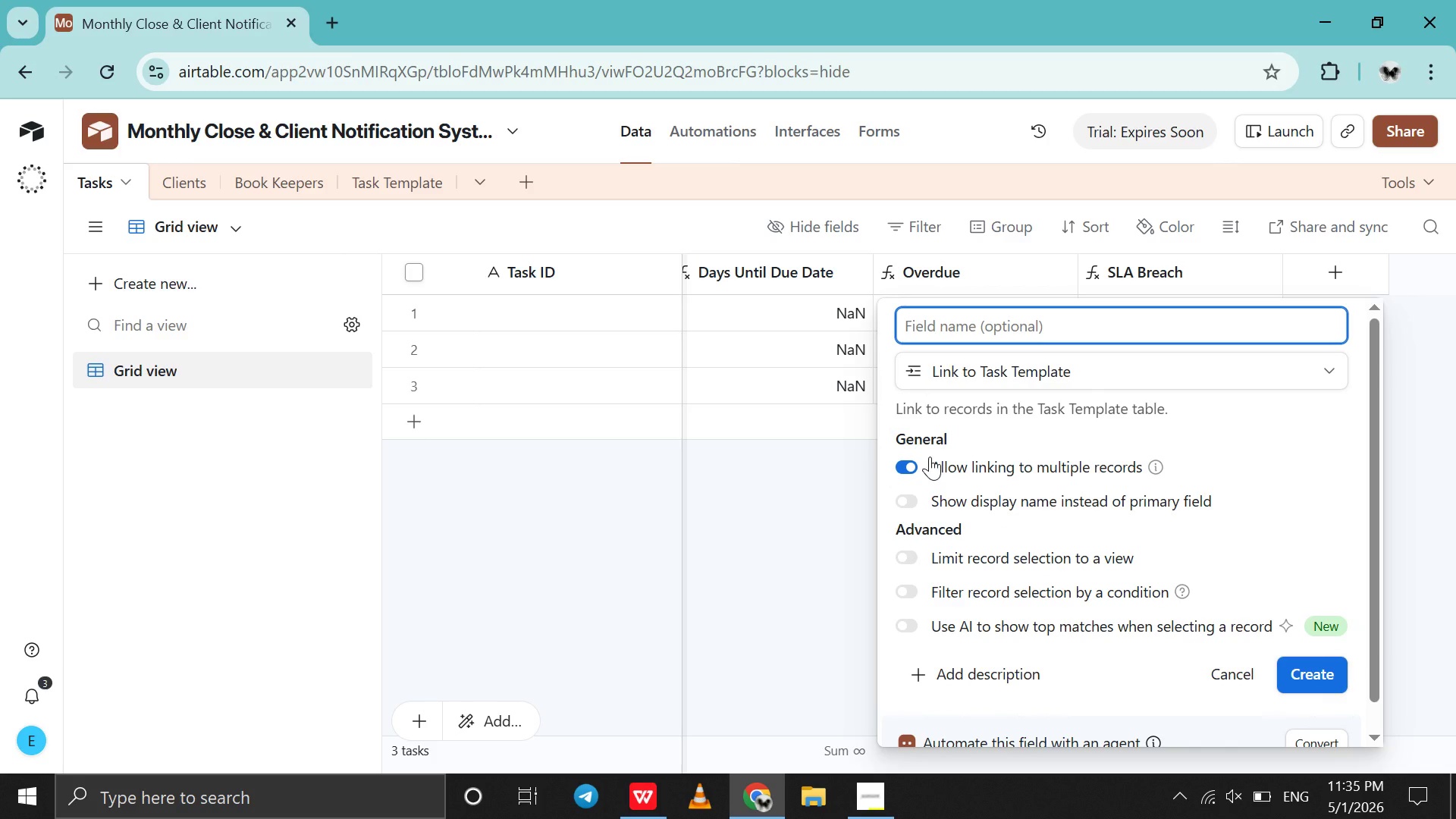 
wait(9.17)
 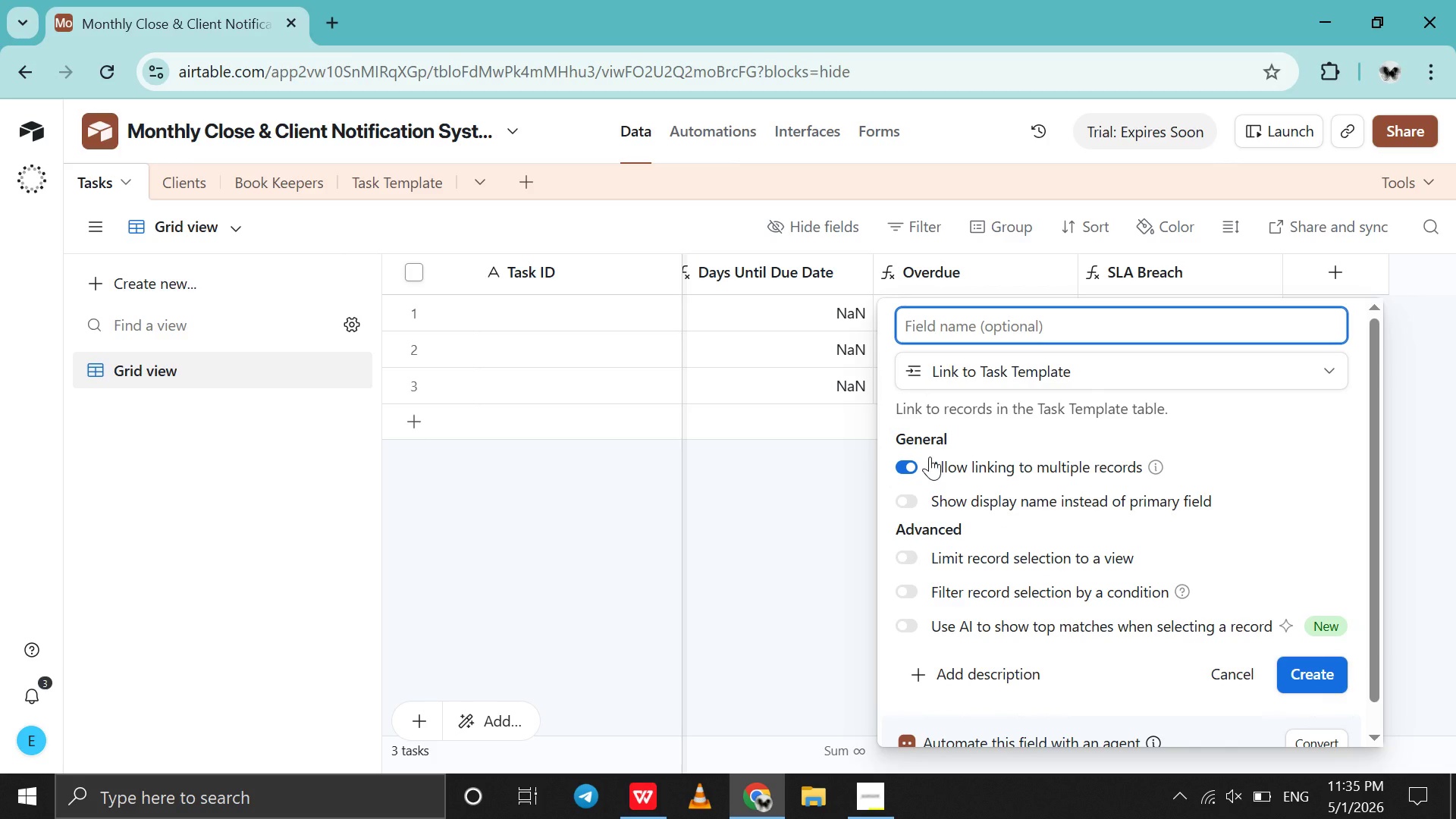 
left_click([930, 461])
 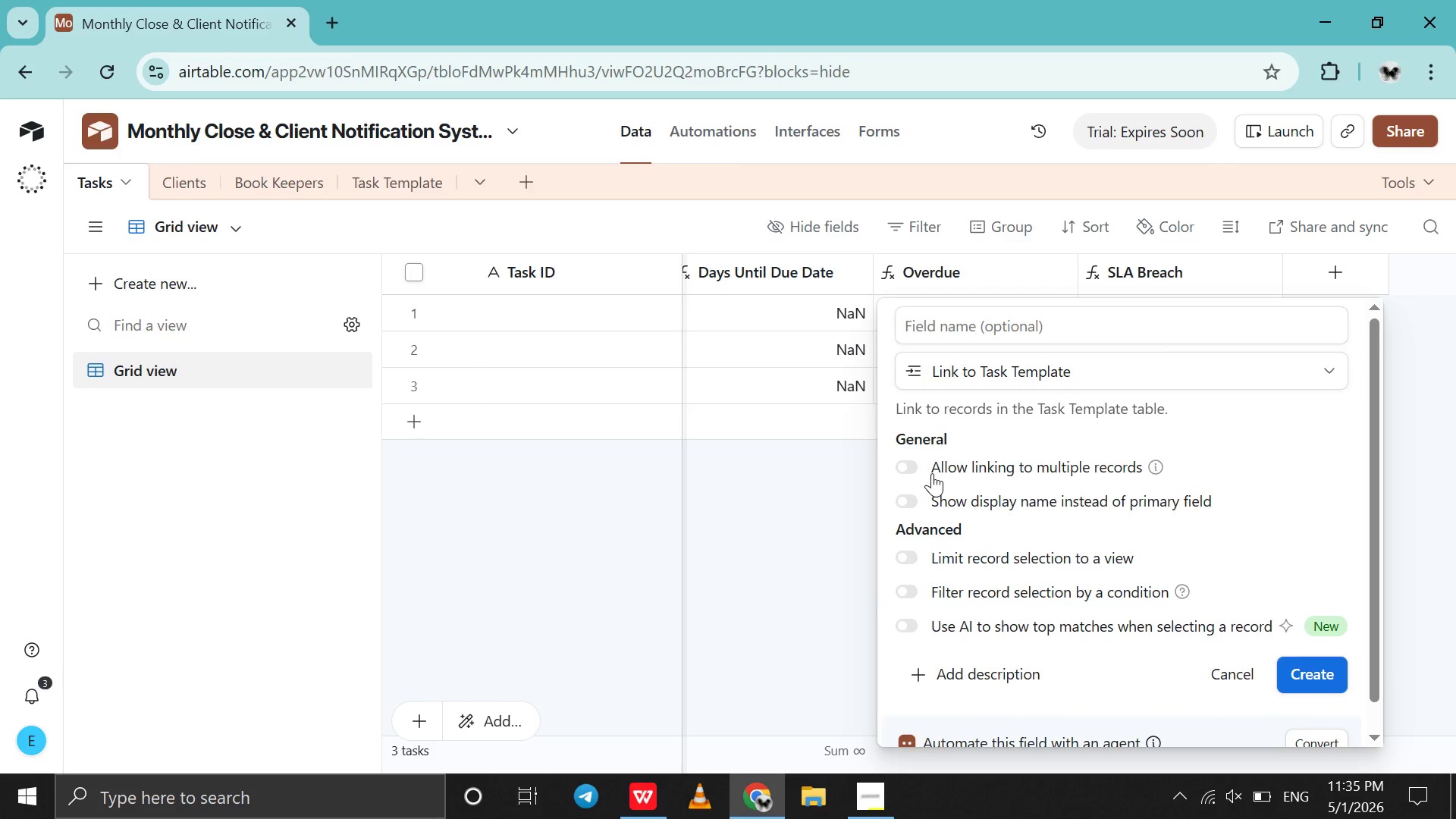 
wait(8.7)
 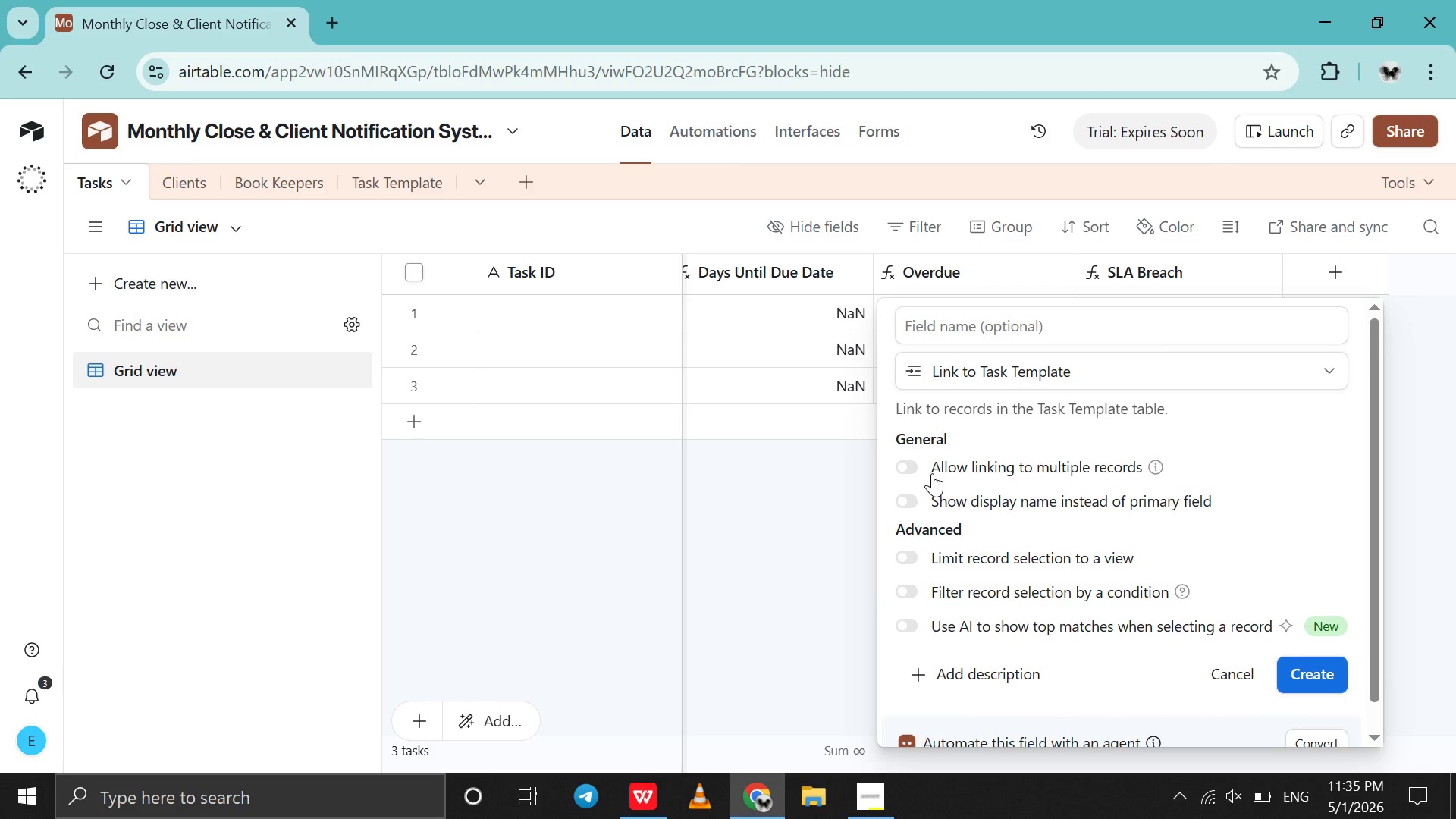 
scroll: coordinate [949, 576], scroll_direction: down, amount: 2.0
 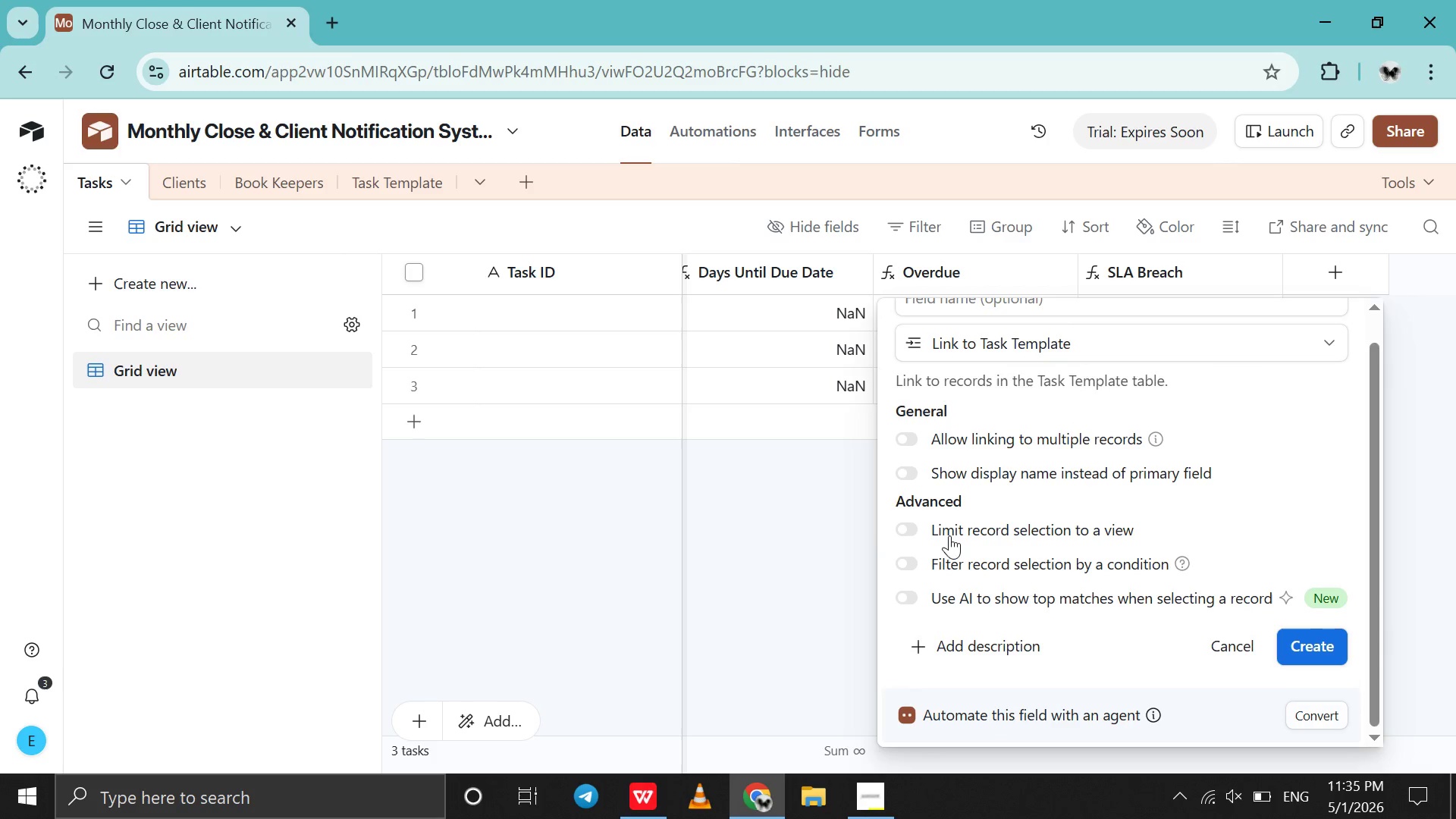 
wait(5.05)
 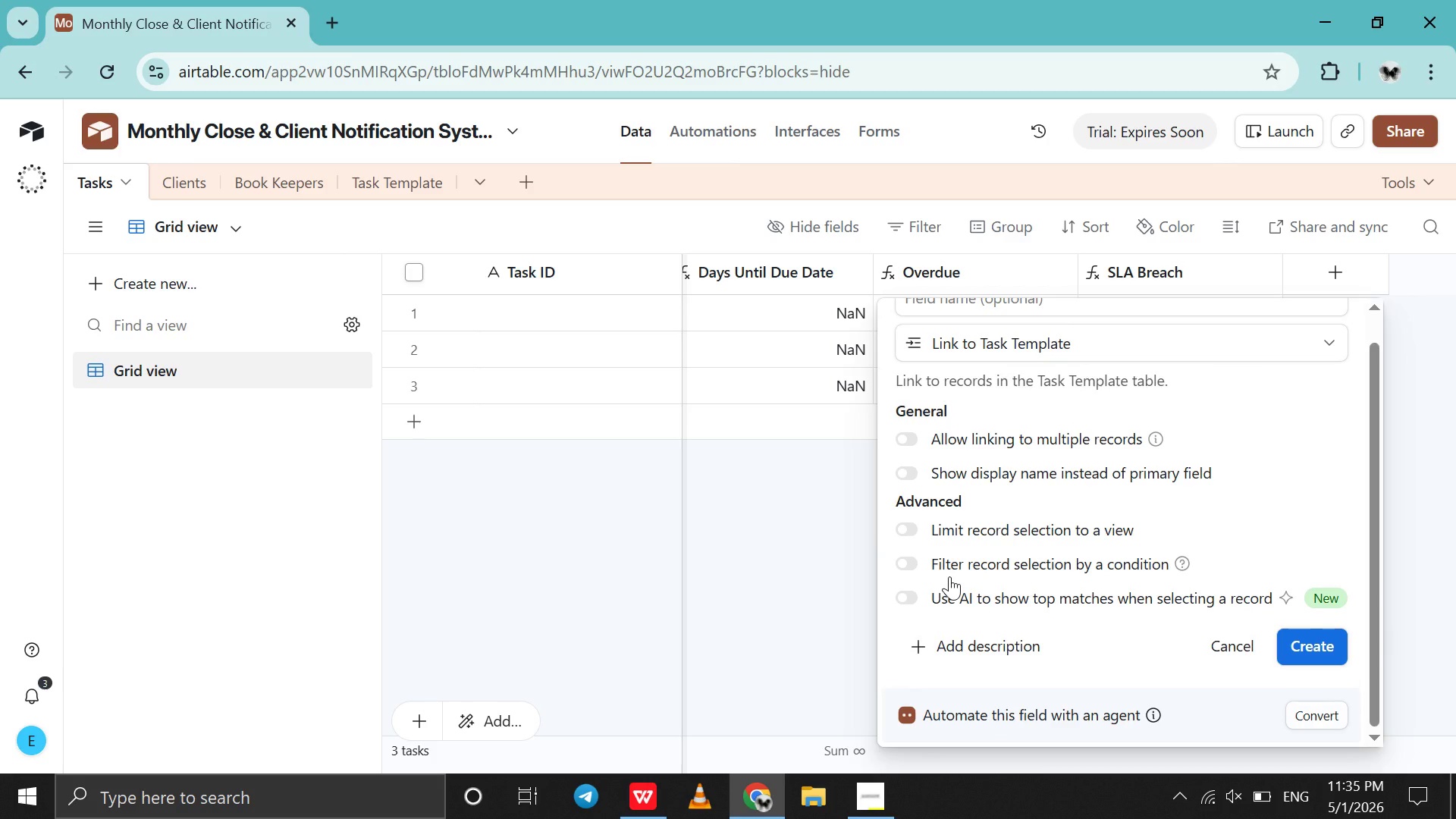 
scroll: coordinate [963, 504], scroll_direction: none, amount: 0.0
 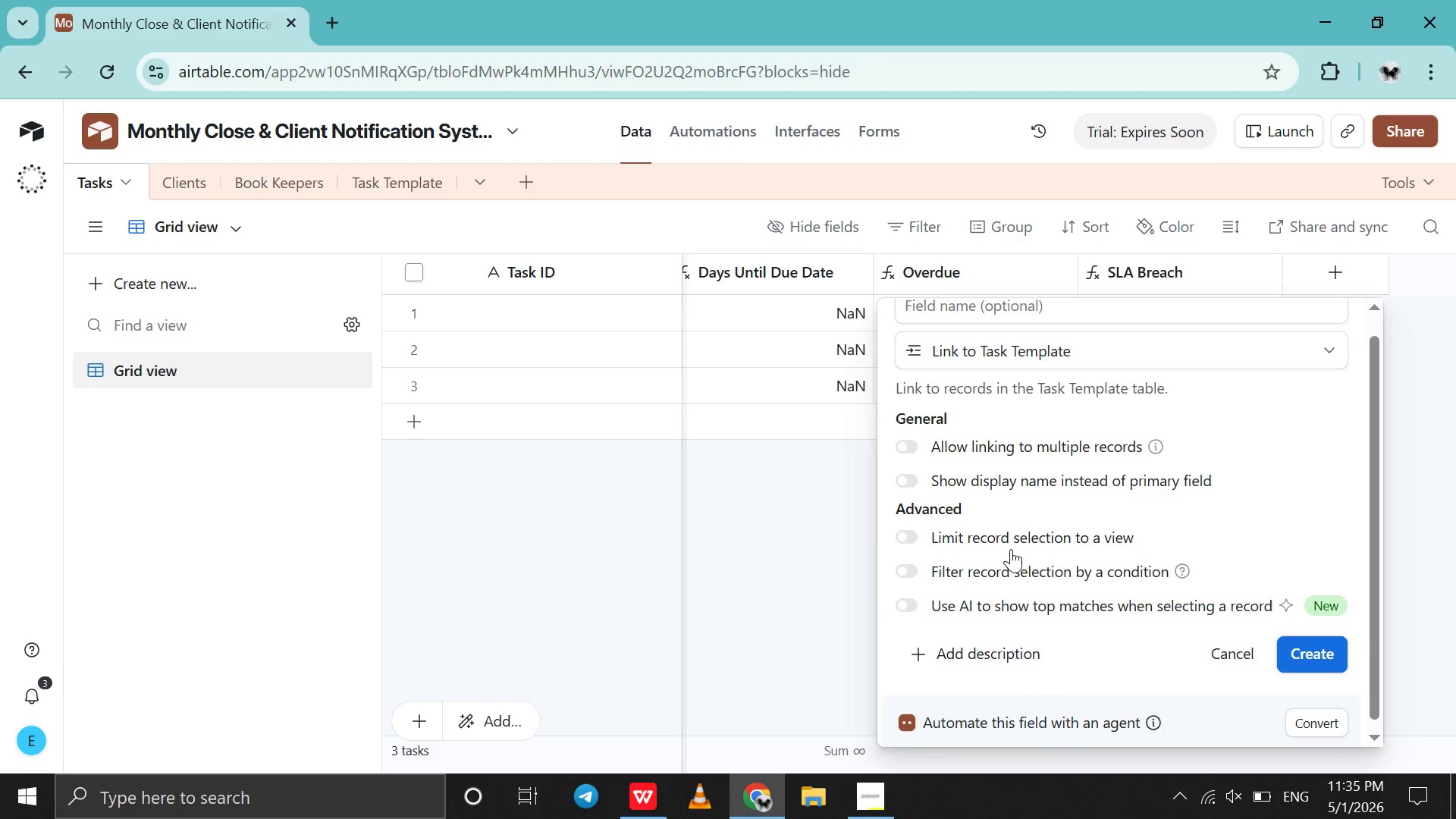 
wait(5.39)
 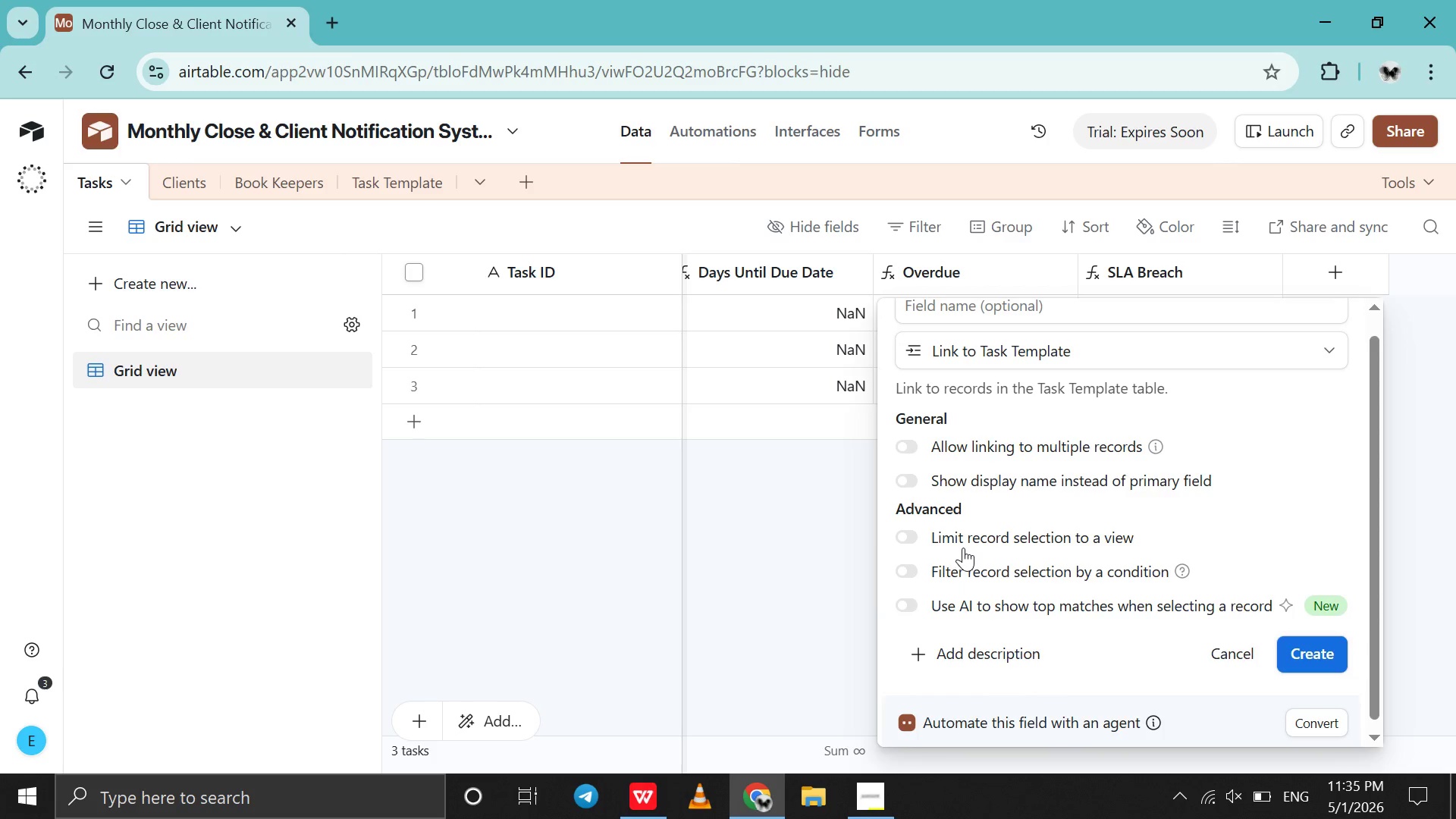 
scroll: coordinate [981, 603], scroll_direction: down, amount: 8.0
 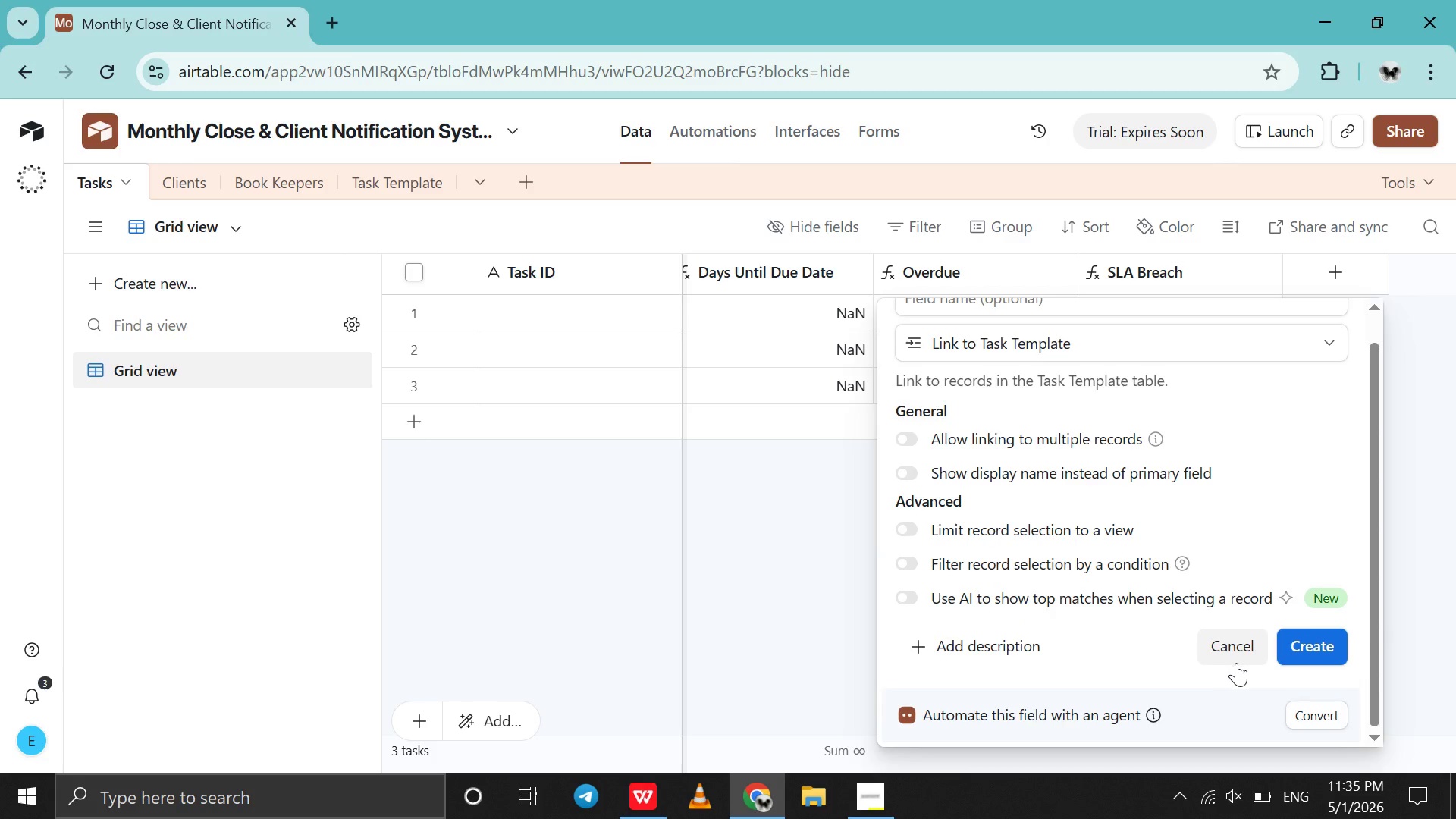 
scroll: coordinate [1136, 550], scroll_direction: up, amount: 10.0
 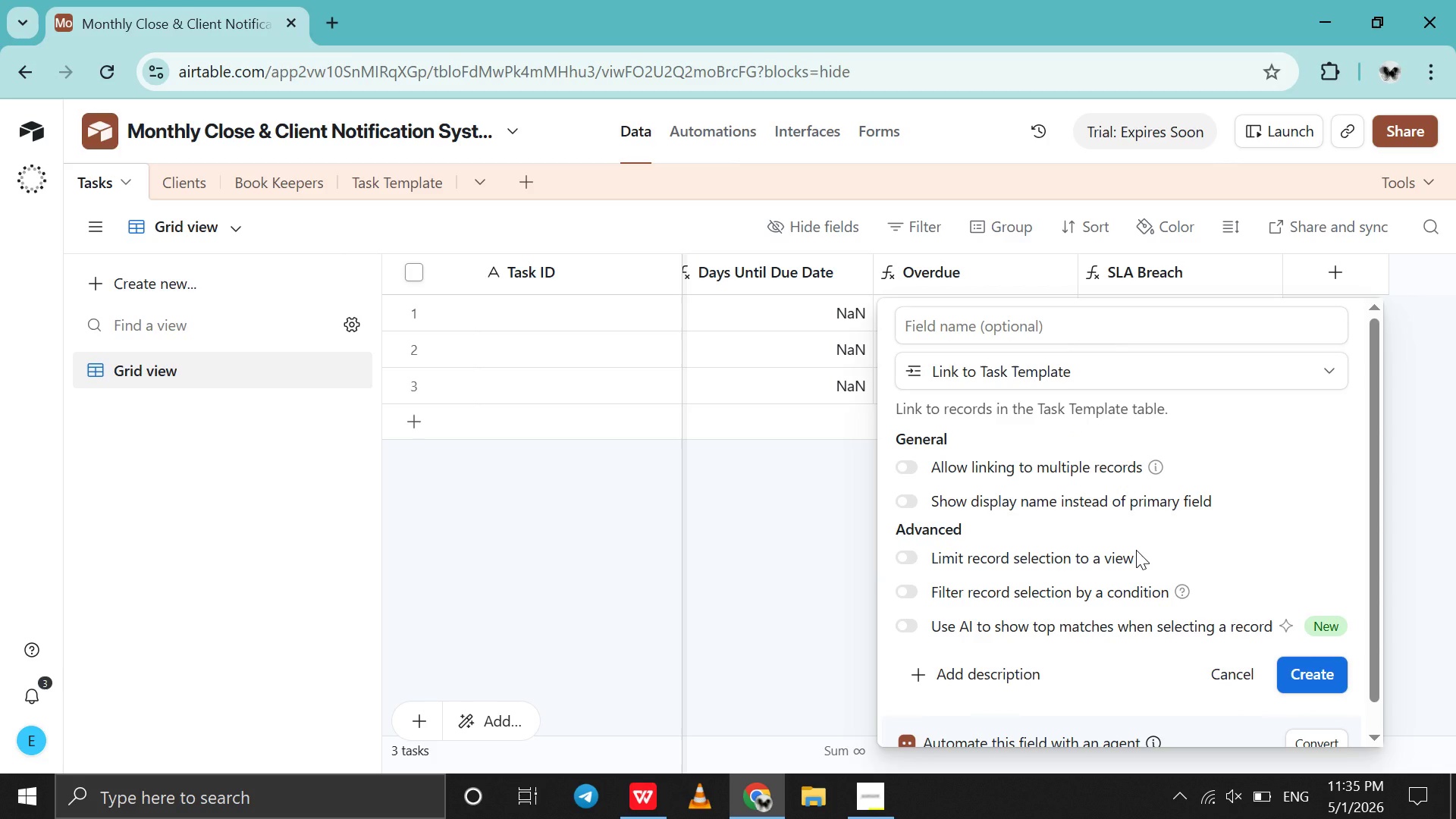 
wait(11.21)
 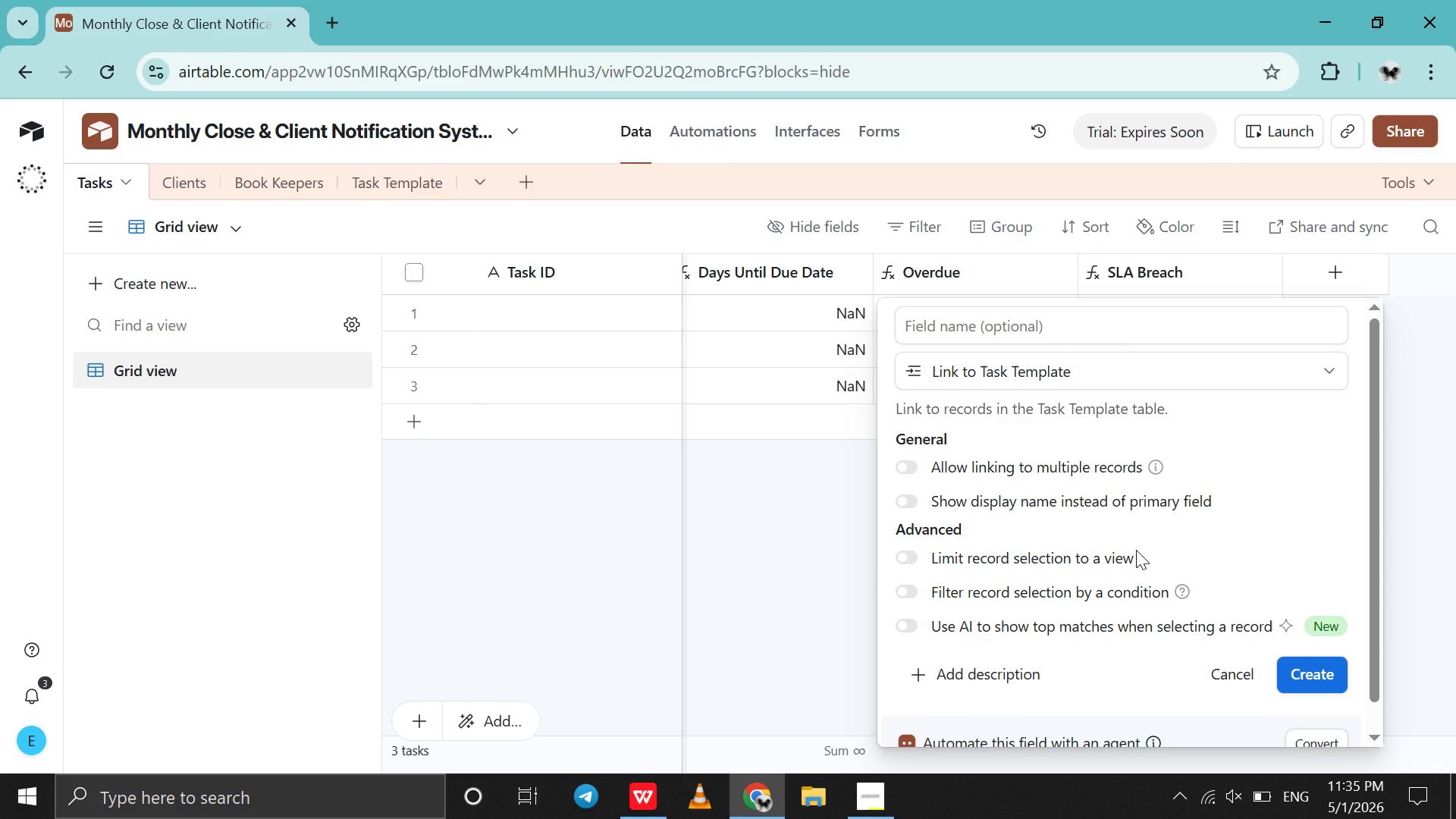 
scroll: coordinate [1141, 532], scroll_direction: up, amount: 2.0
 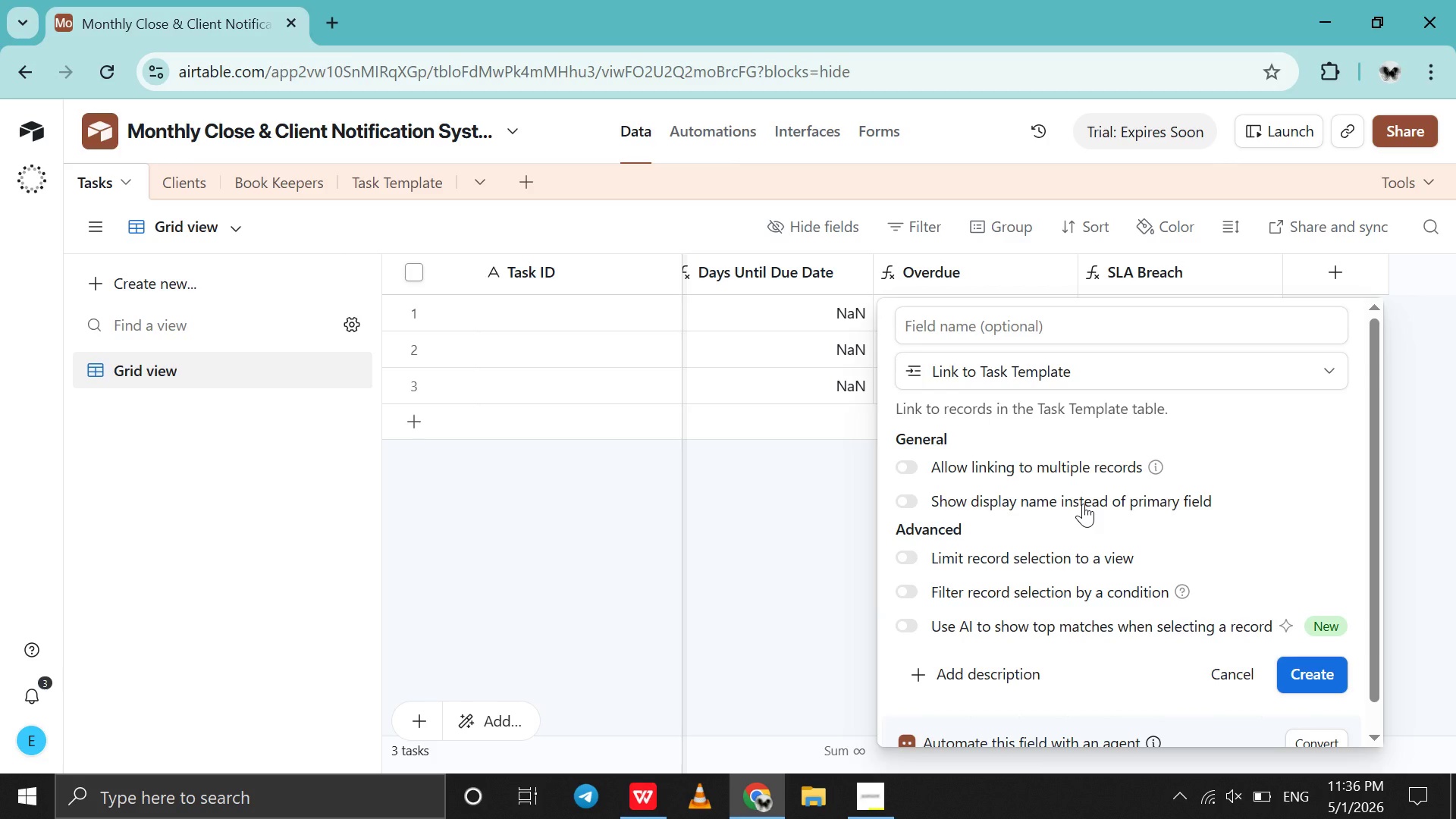 
left_click([1083, 504])
 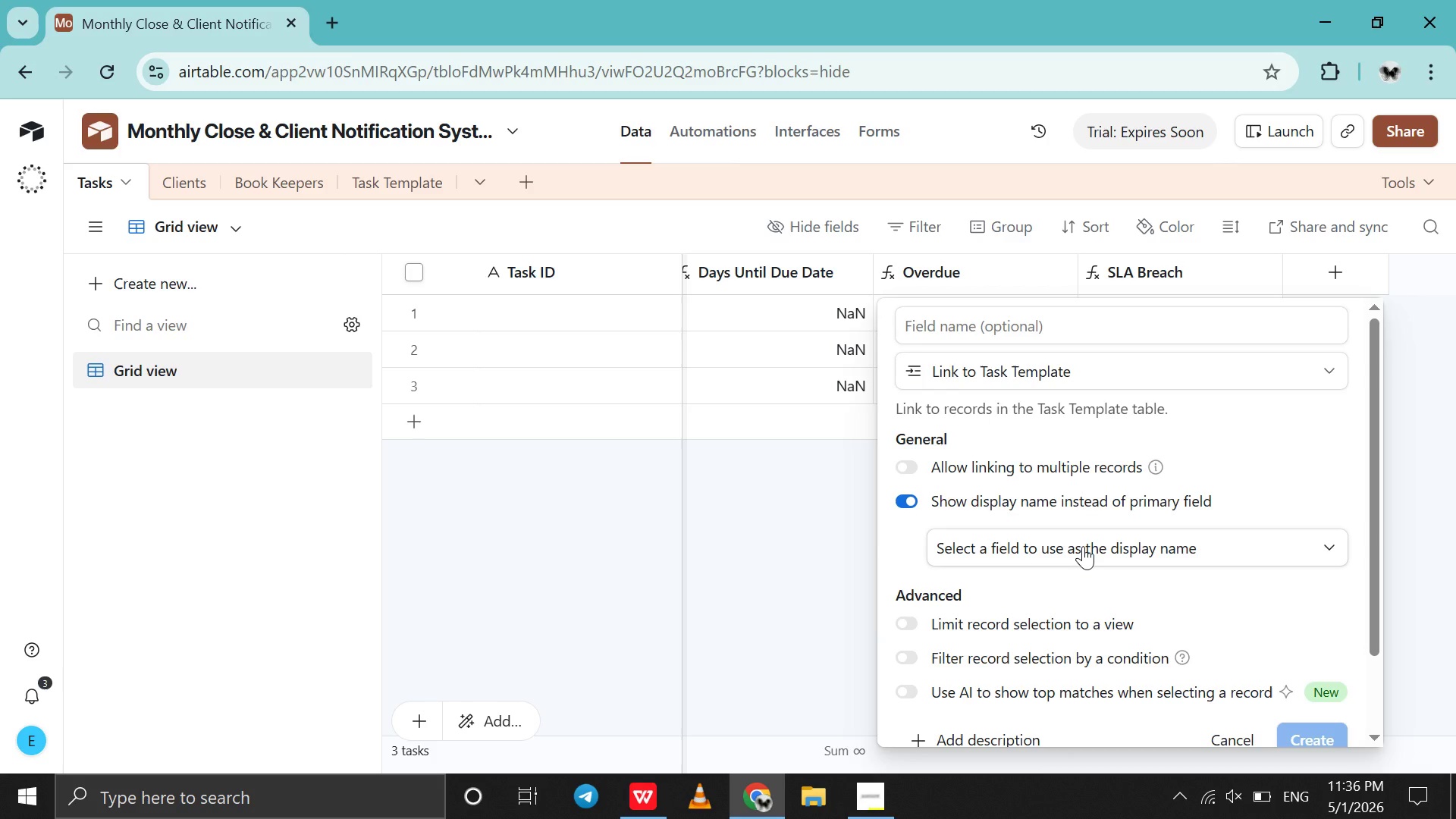 
wait(44.03)
 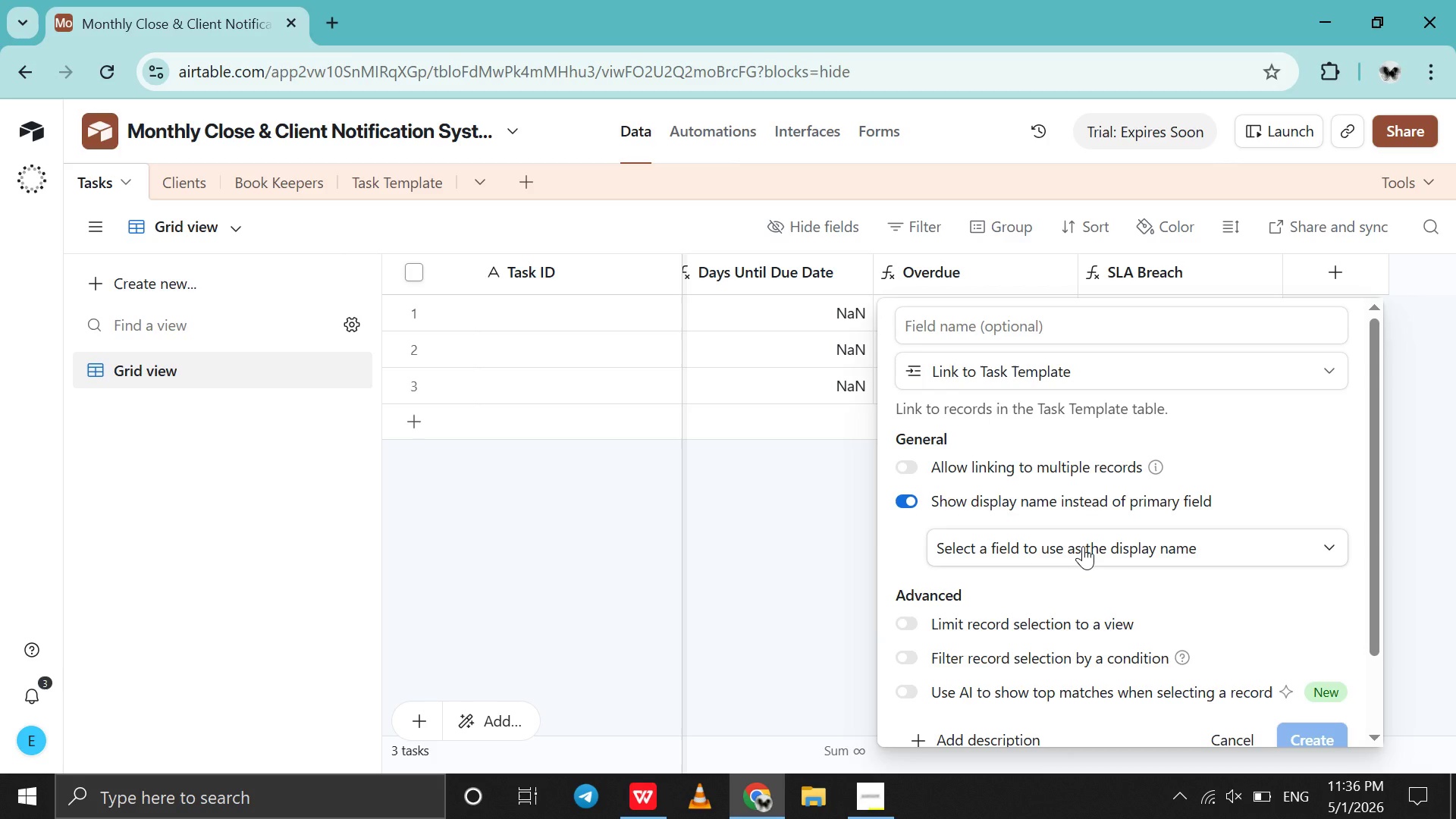 
left_click([1093, 557])
 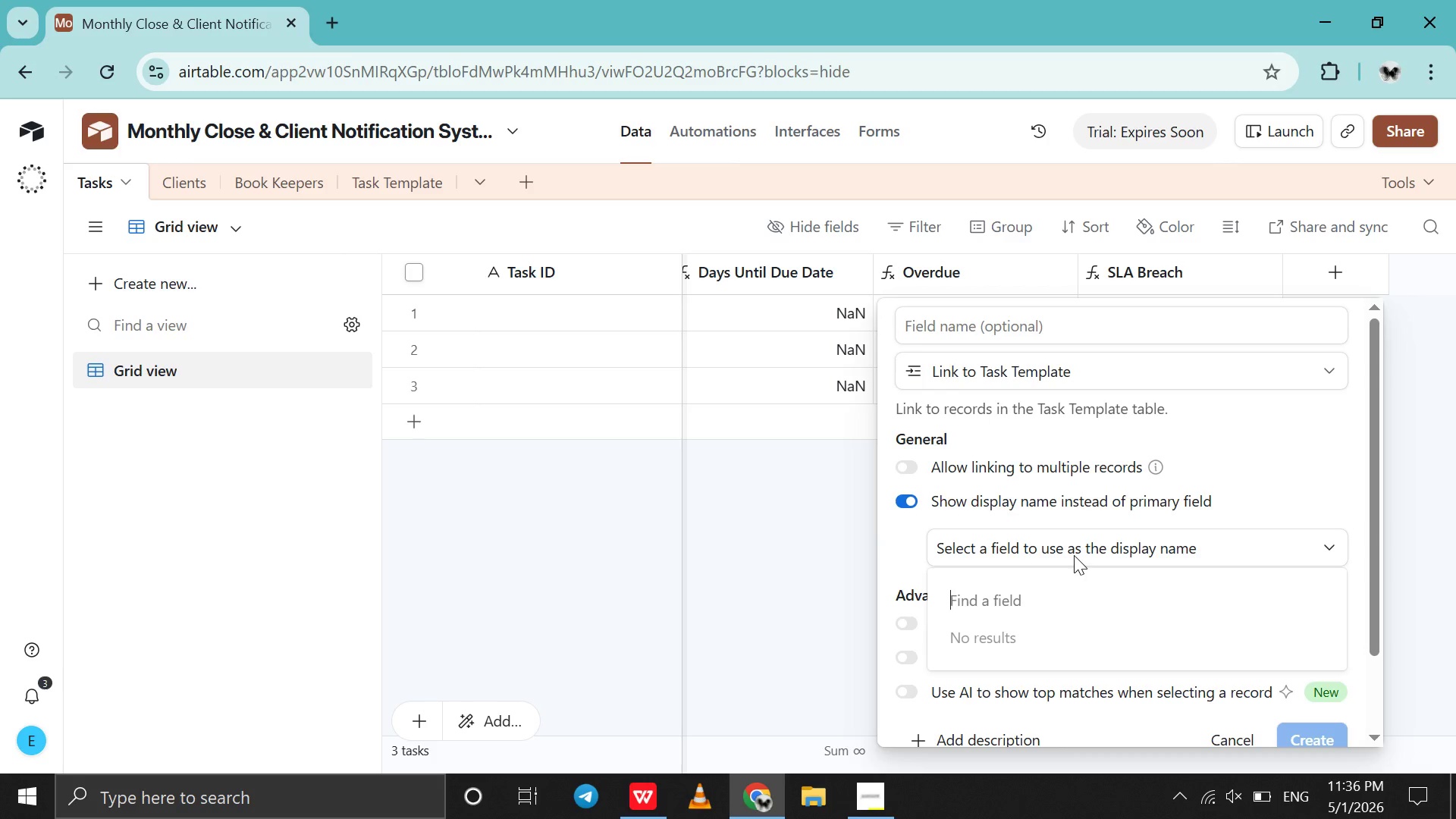 
left_click([1074, 555])
 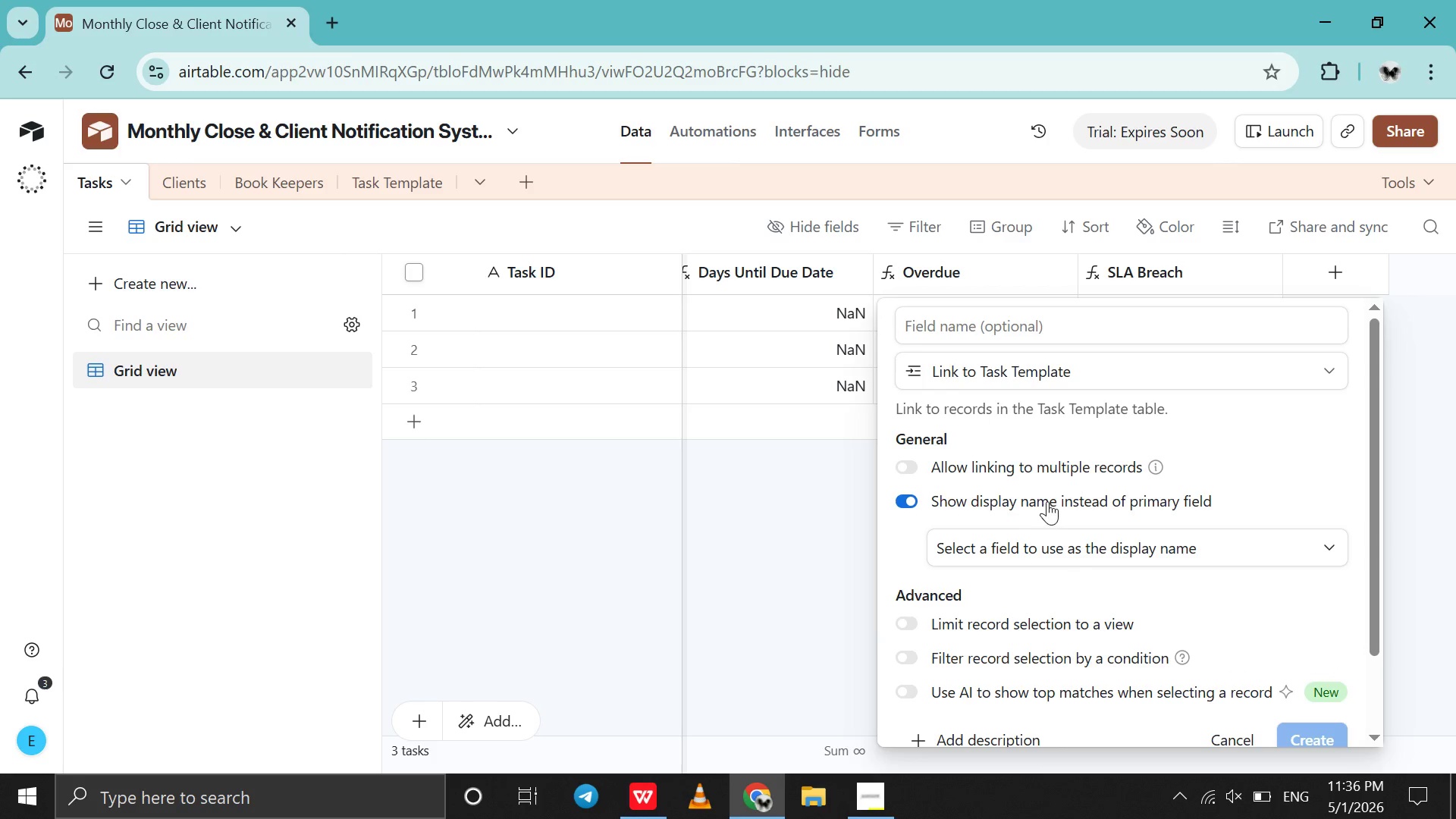 
left_click([1047, 501])
 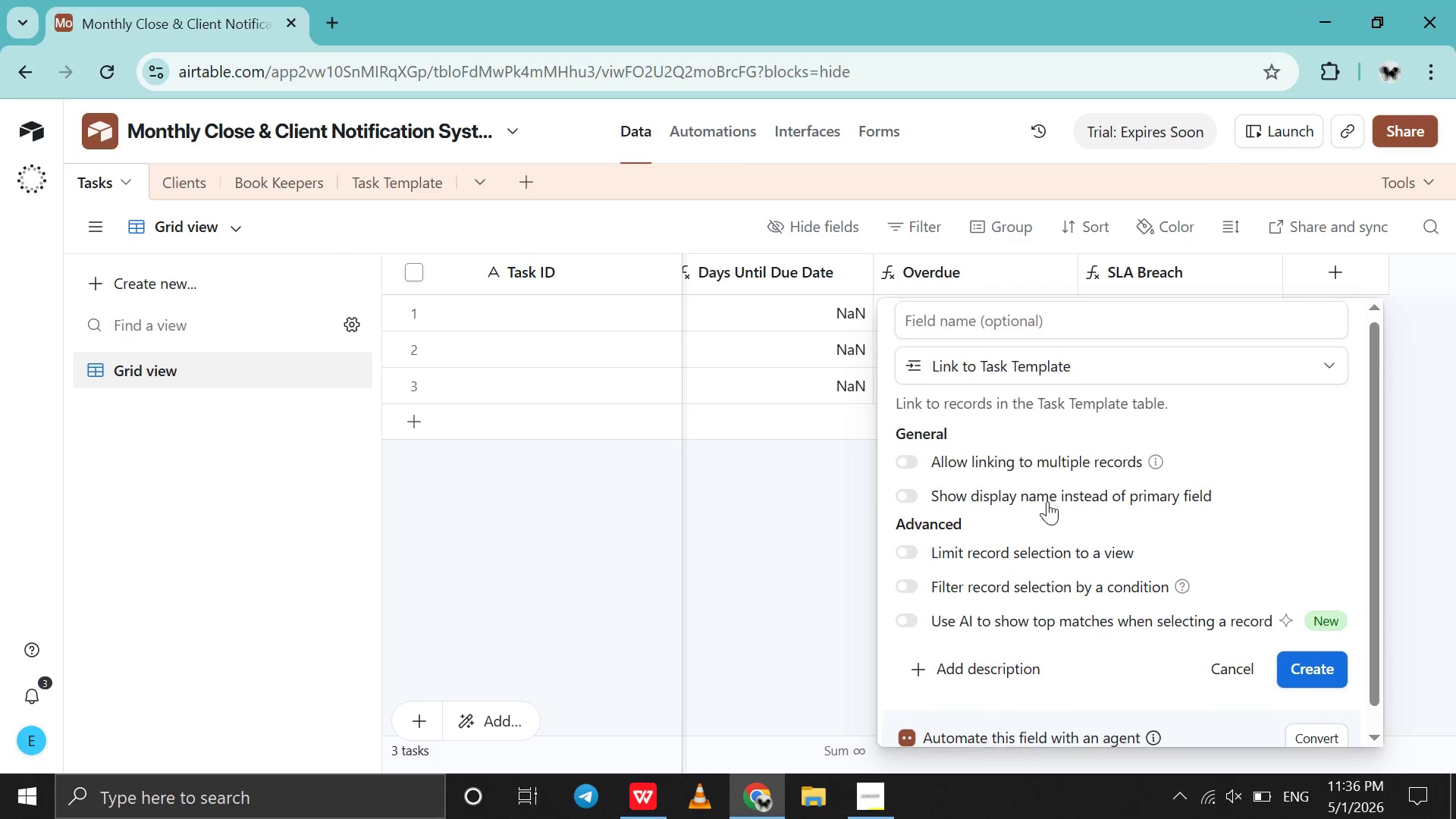 
scroll: coordinate [1047, 501], scroll_direction: down, amount: 3.0
 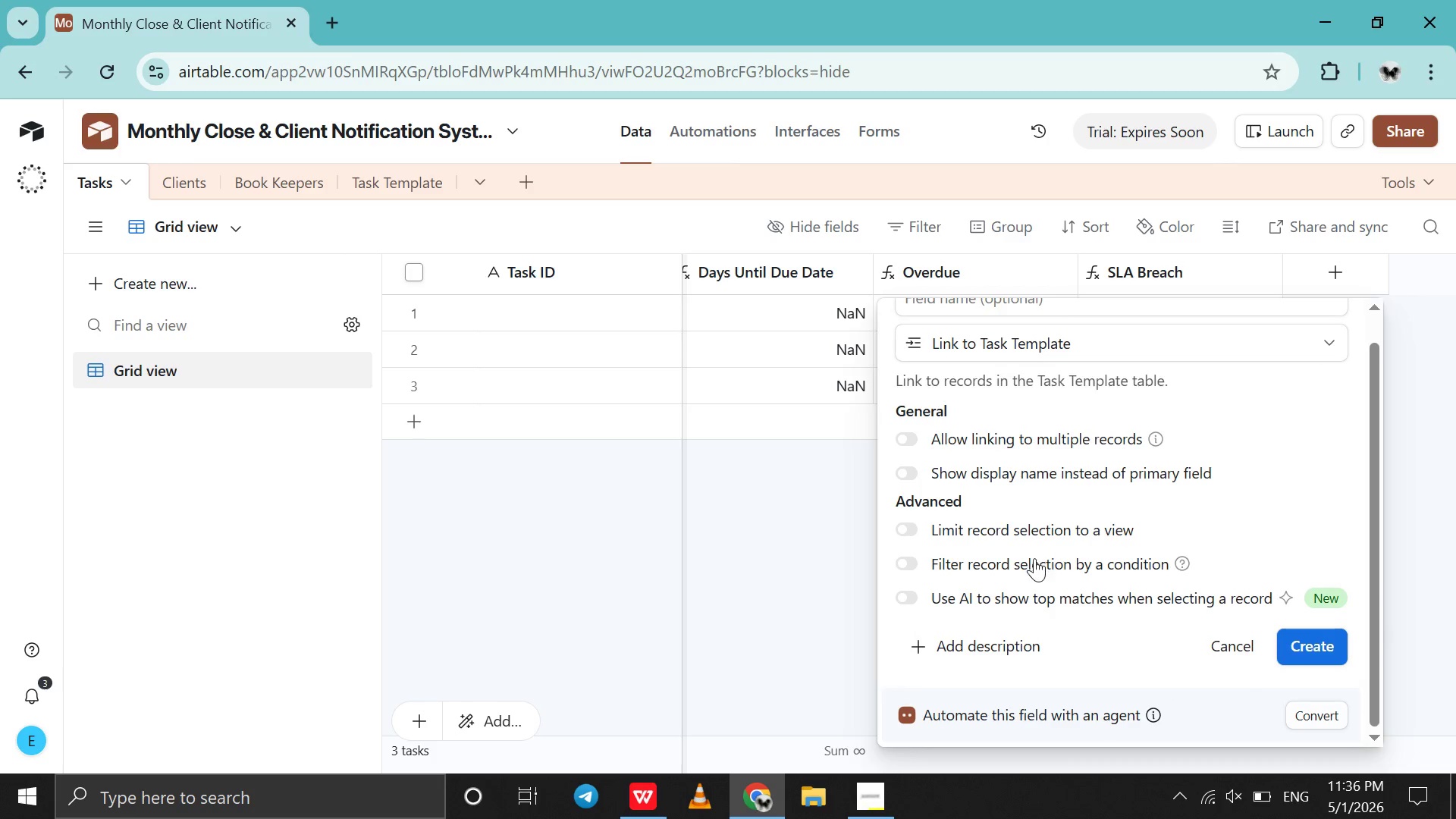 
wait(6.21)
 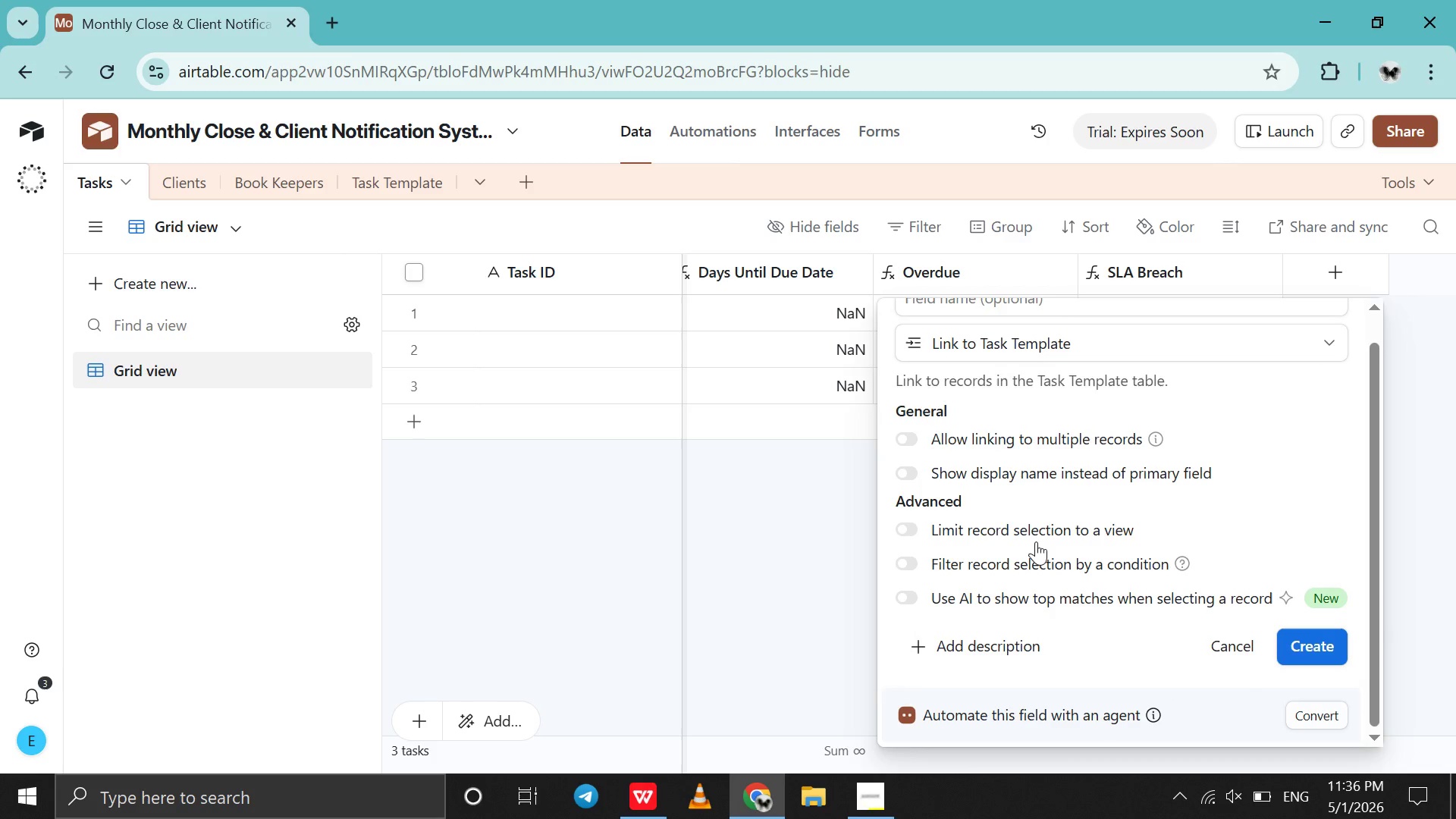 
scroll: coordinate [1023, 599], scroll_direction: down, amount: 10.0
 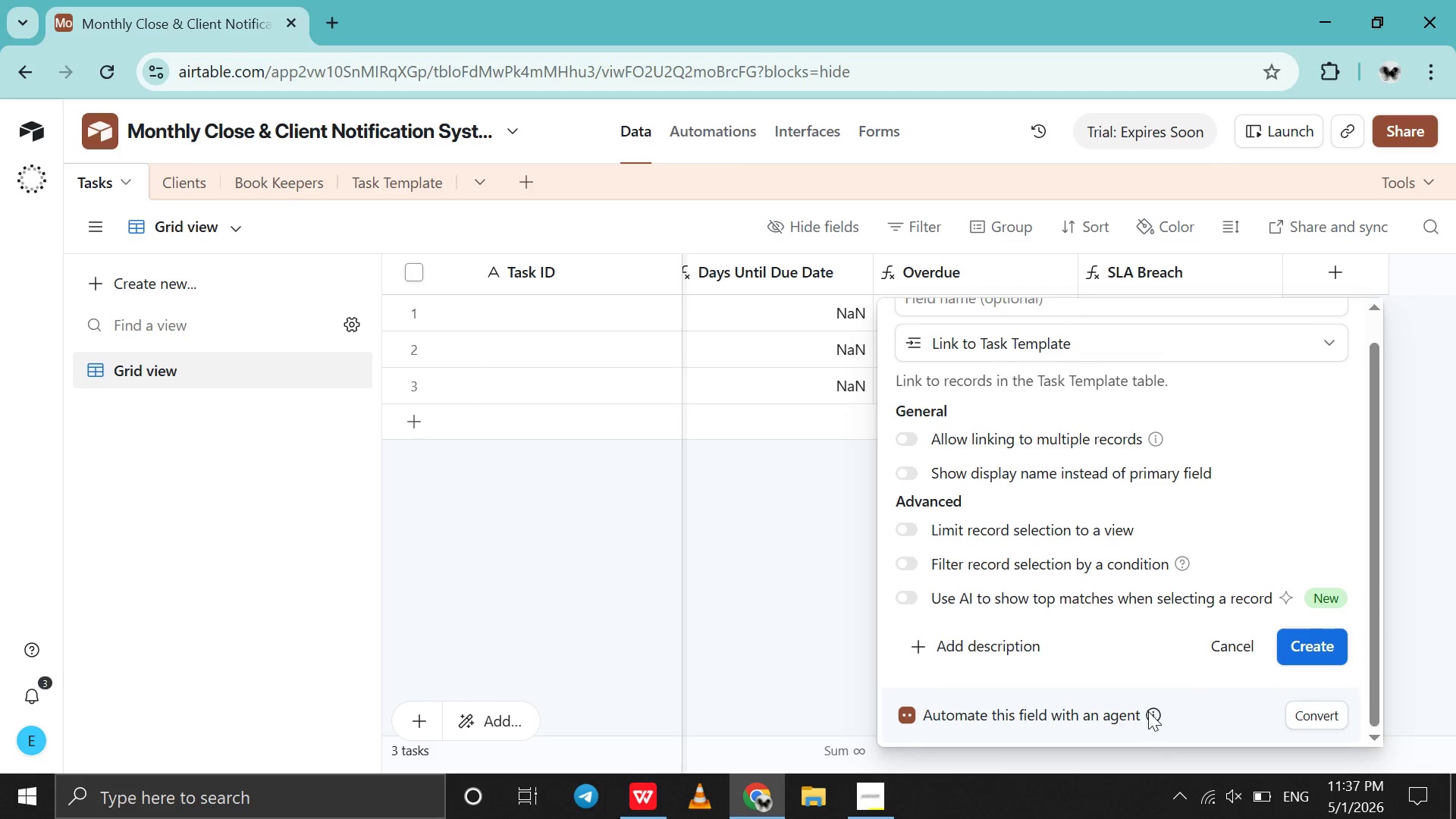 
left_click([1149, 711])
 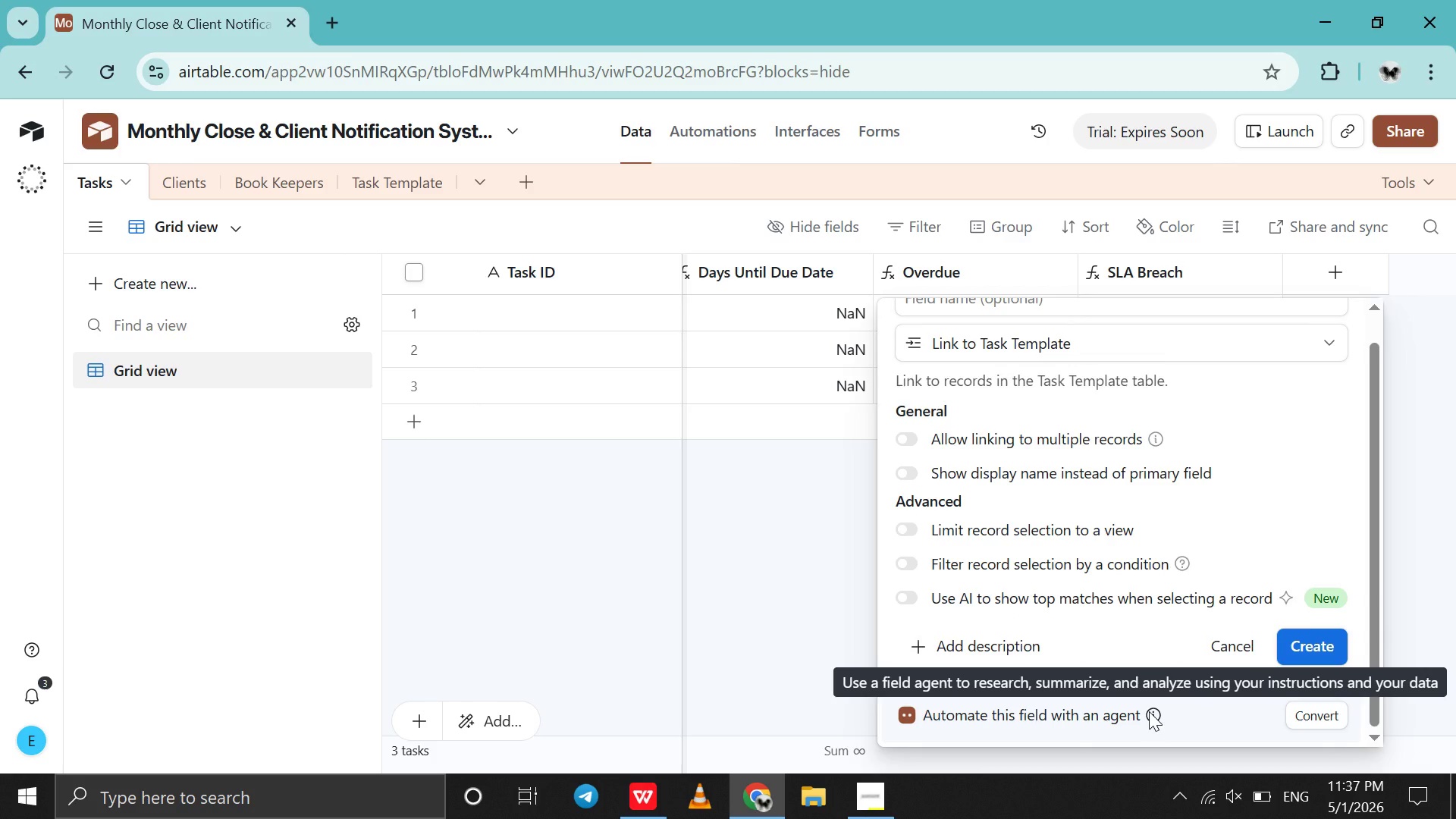 
left_click([1149, 711])
 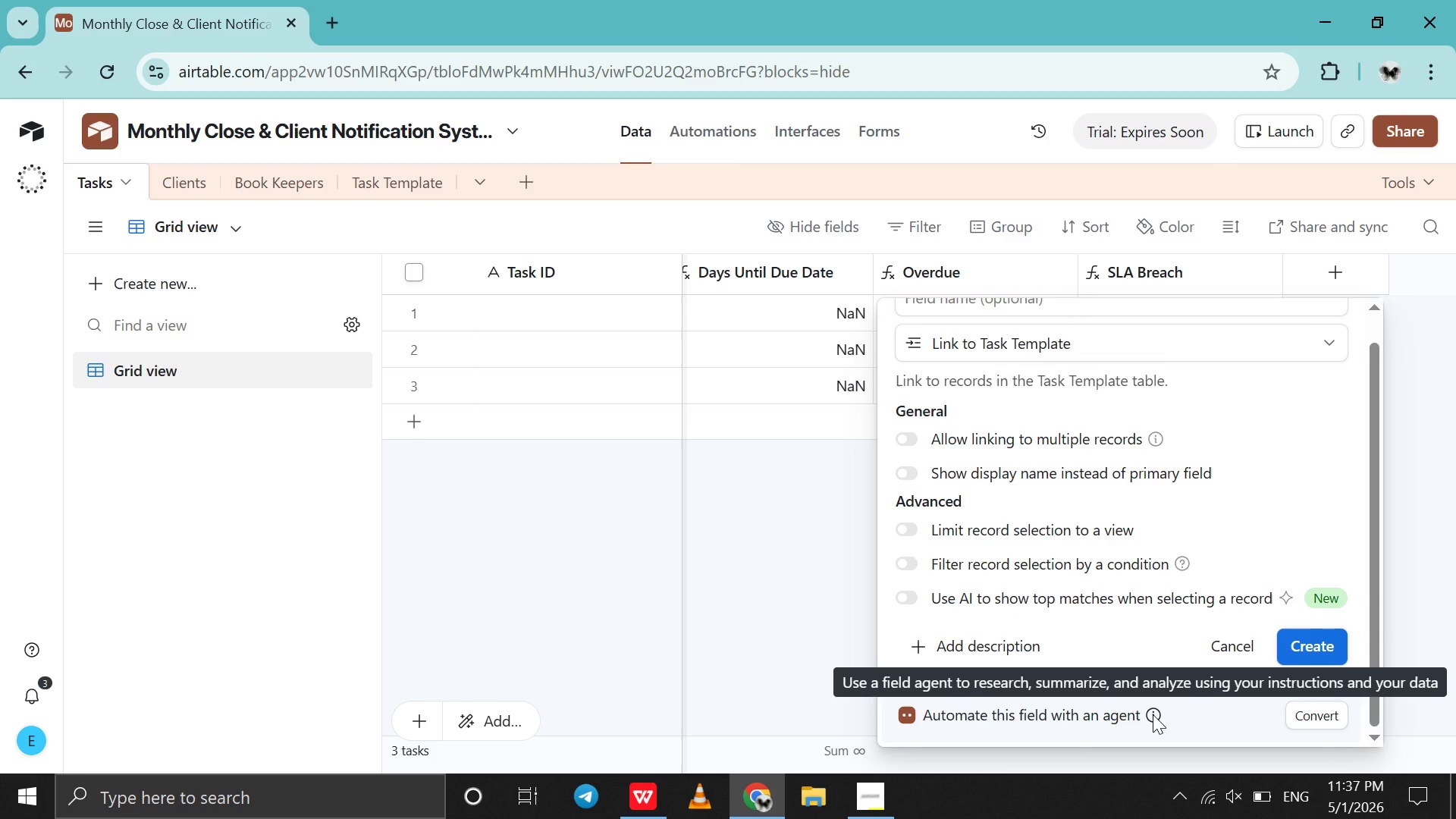 
left_click([1153, 714])
 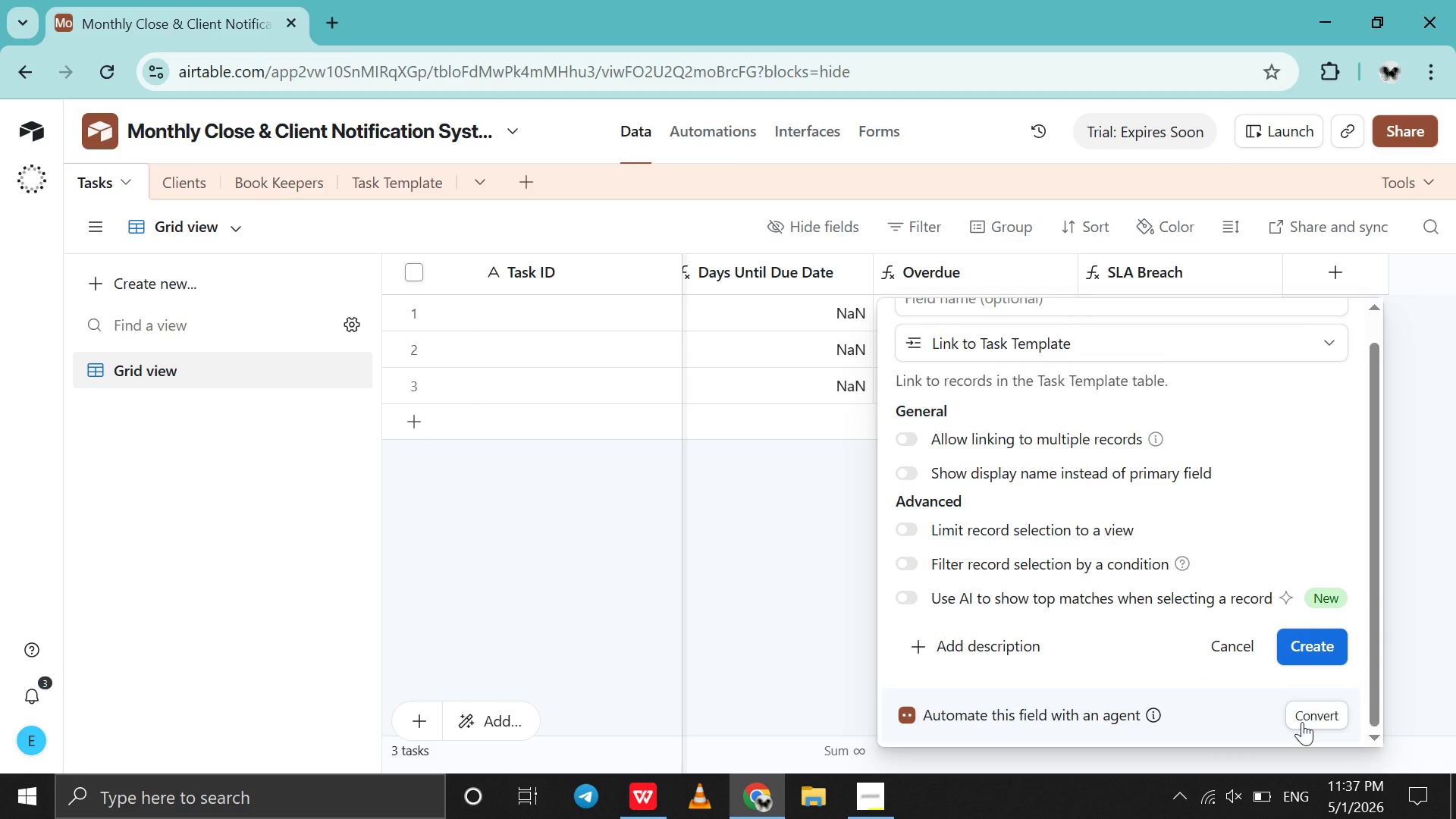 
left_click([1302, 722])
 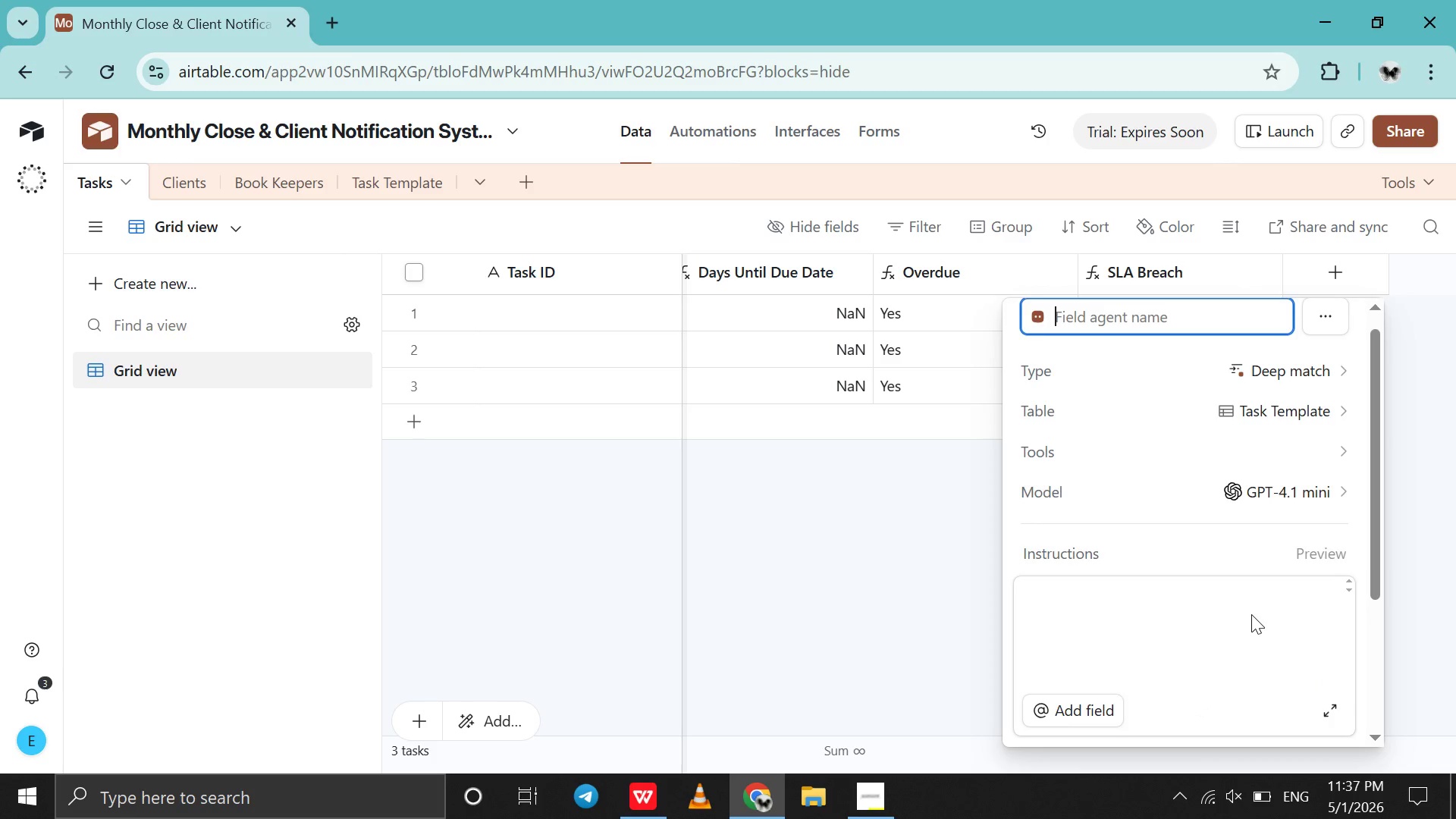 
scroll: coordinate [1219, 546], scroll_direction: up, amount: 16.0
 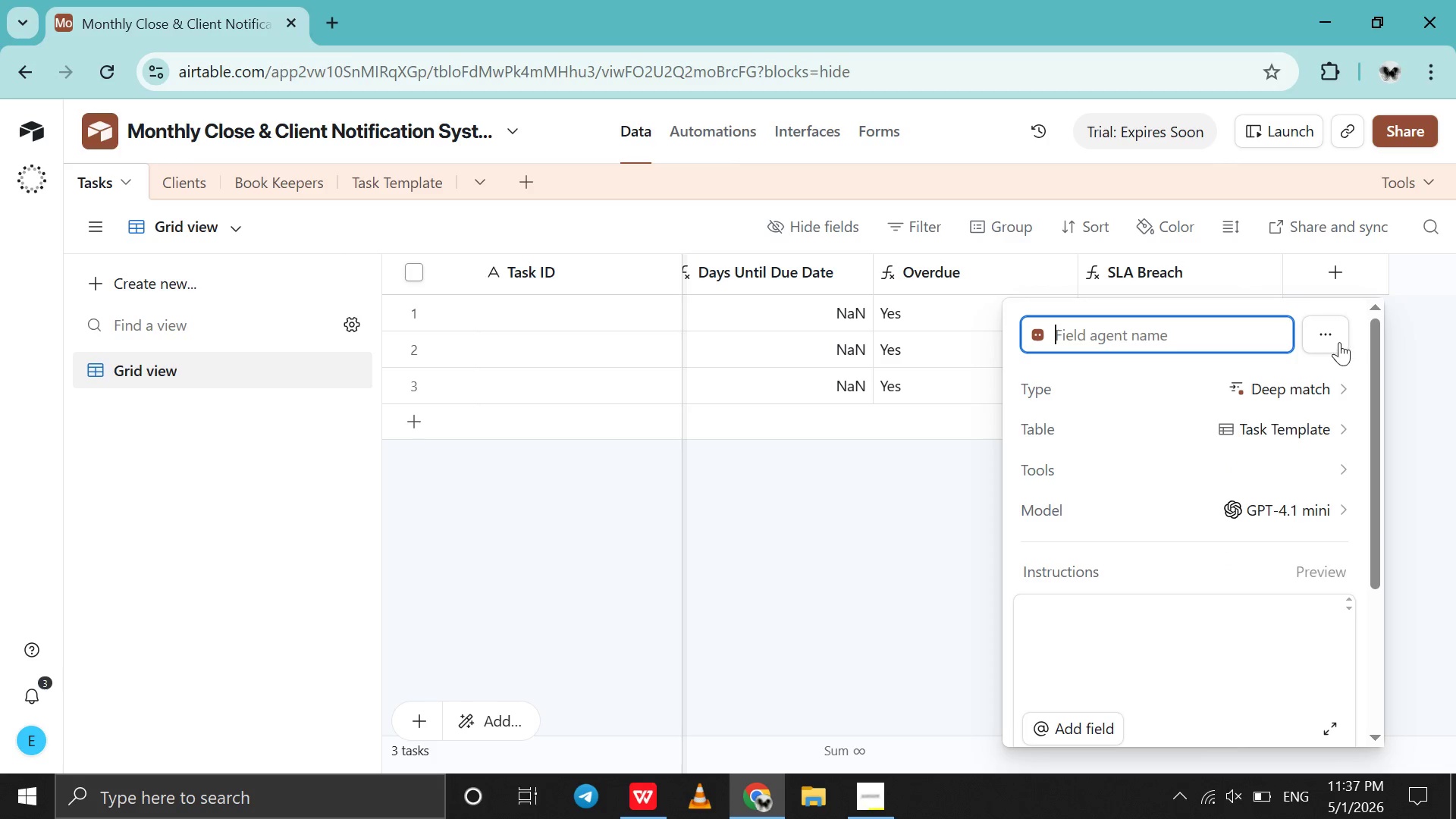 
left_click([1339, 342])
 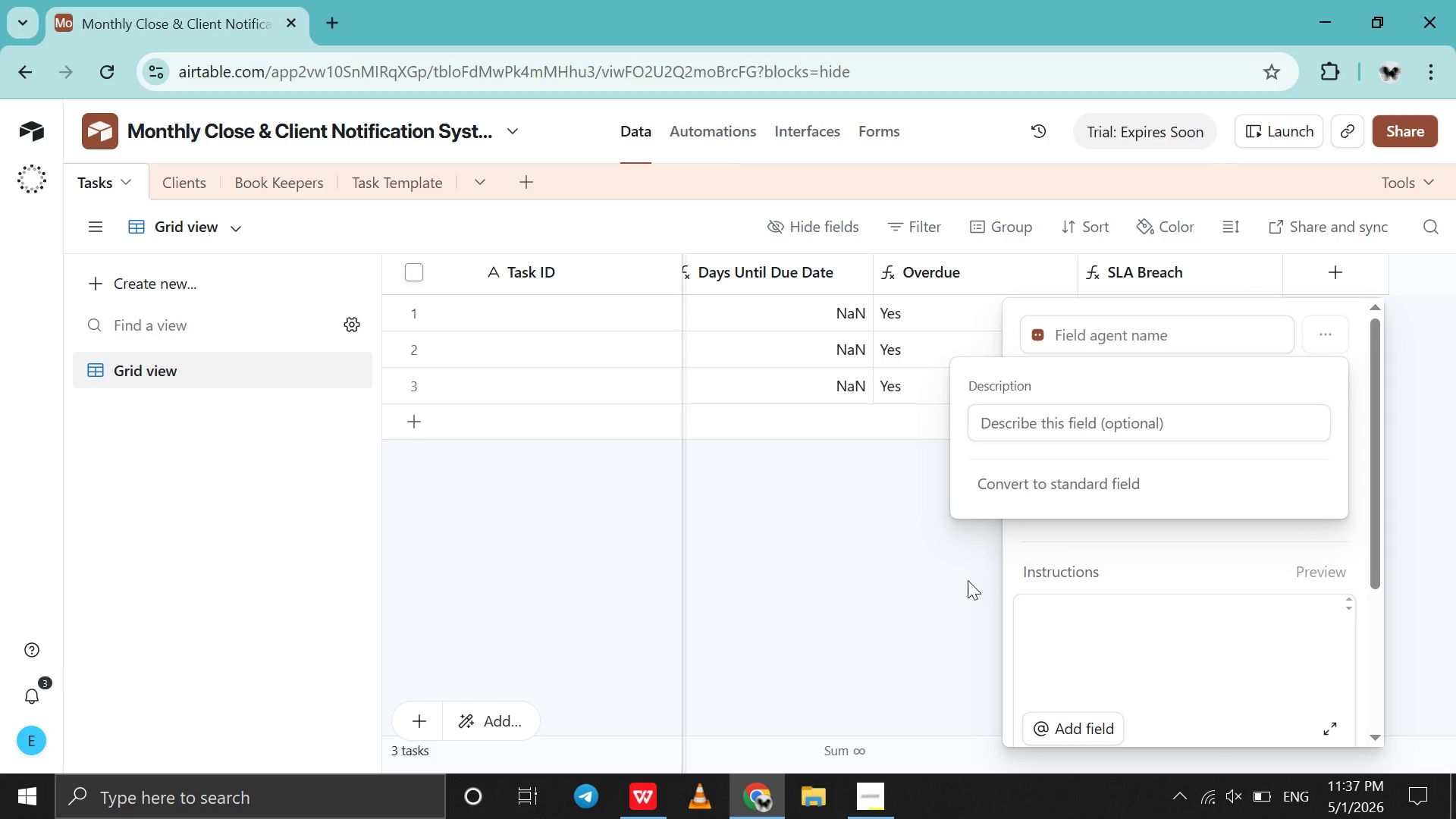 
left_click([968, 580])
 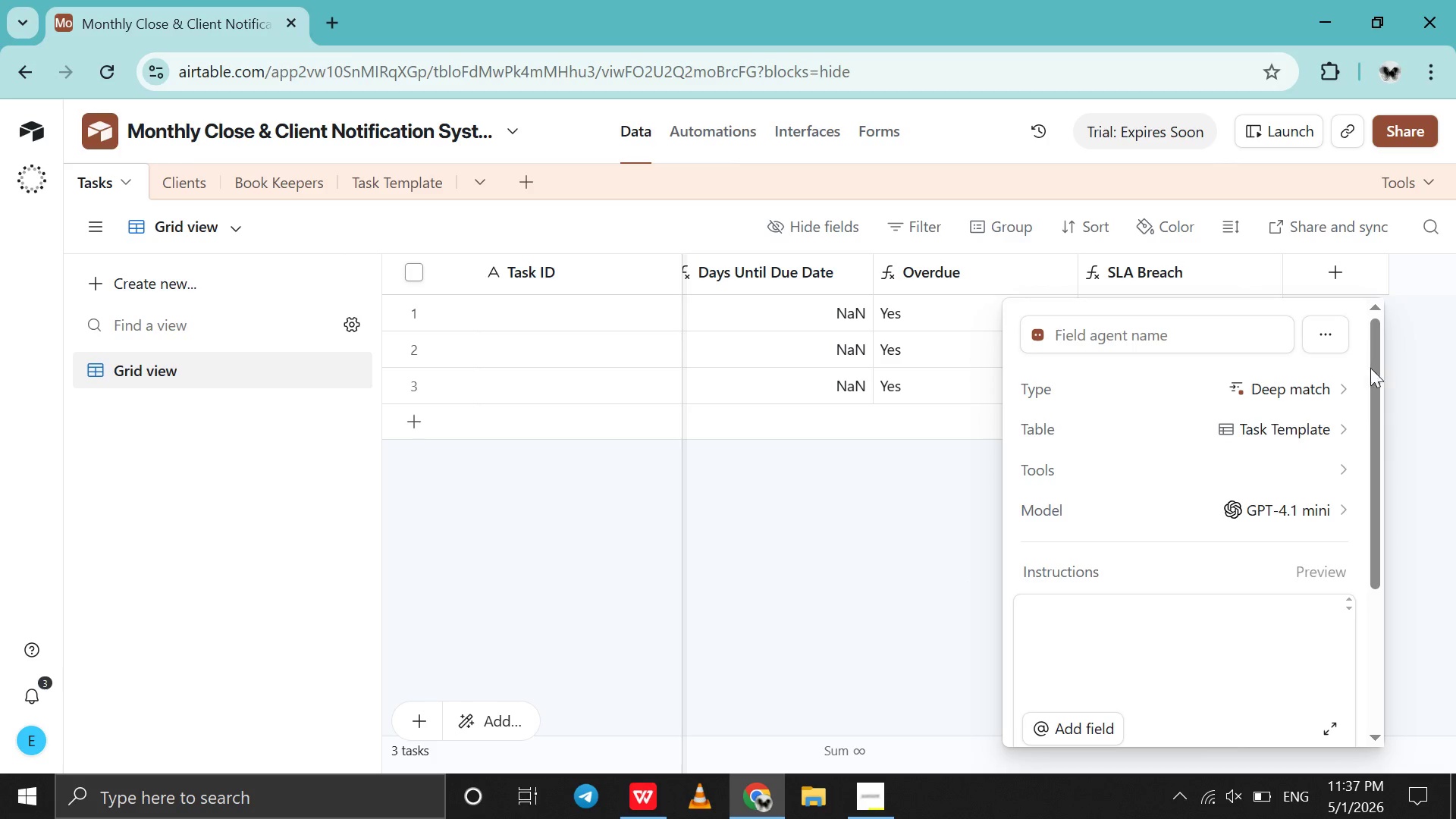 
left_click([1433, 495])
 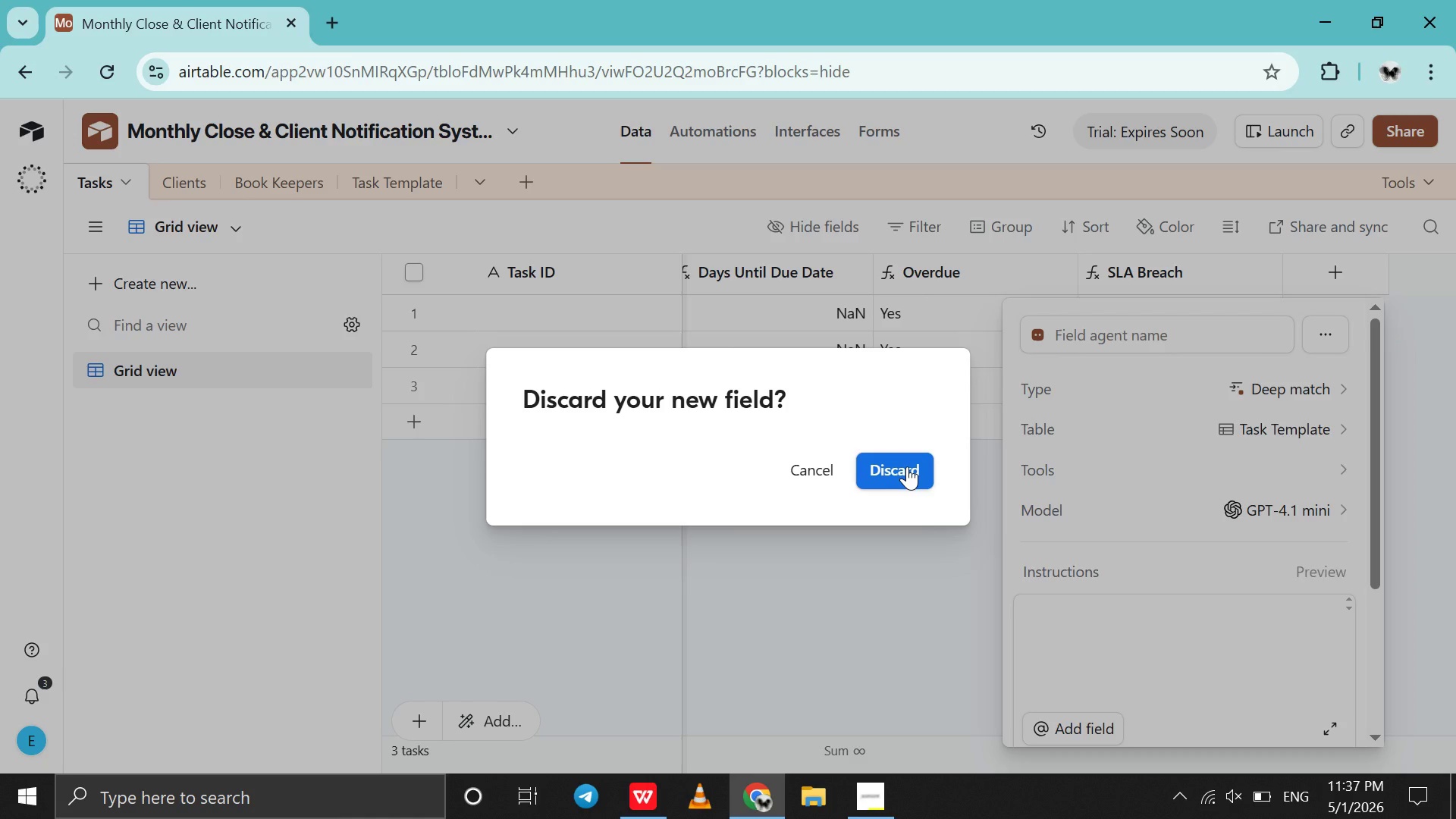 
left_click([907, 466])
 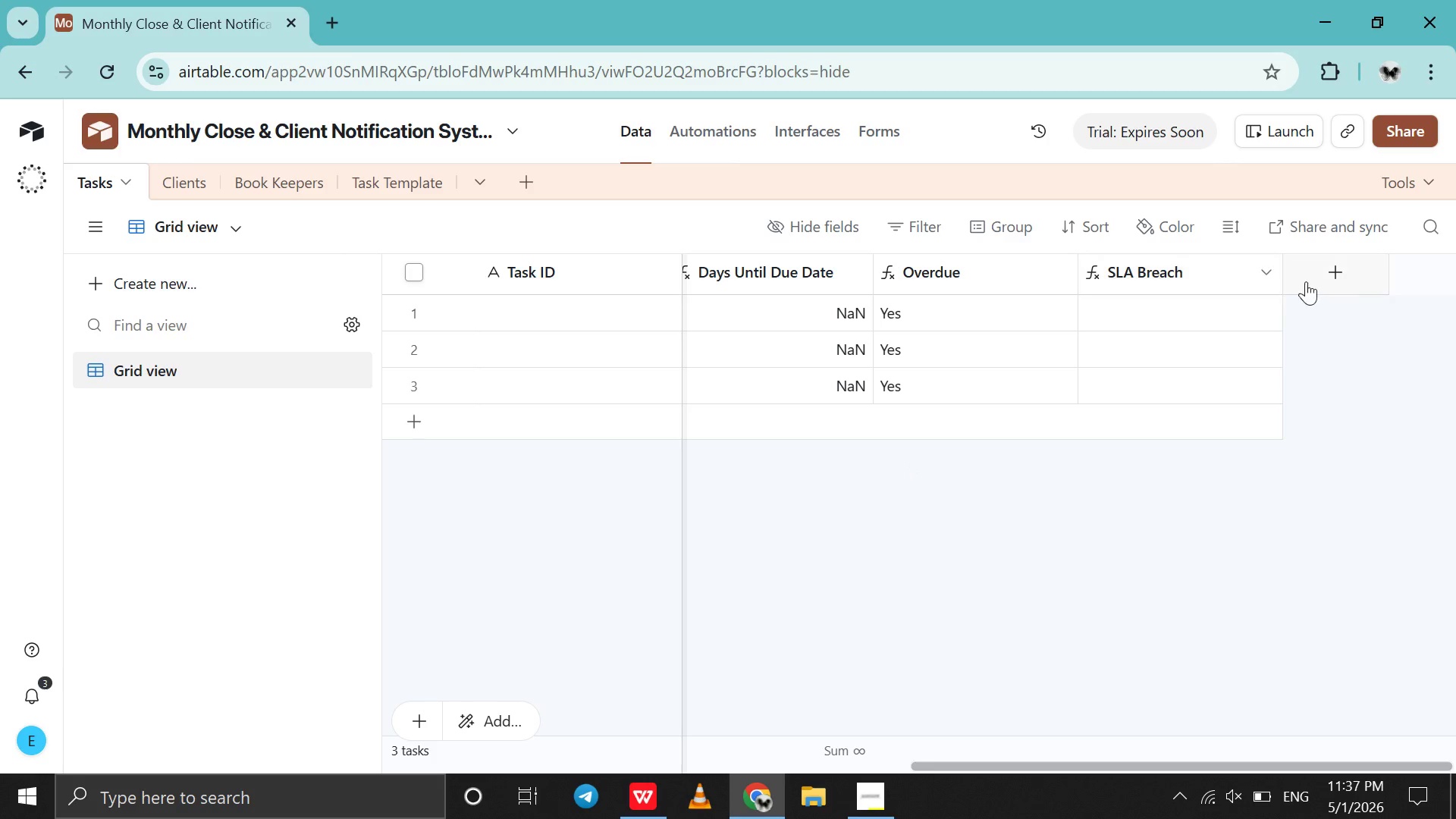 
left_click([1309, 281])
 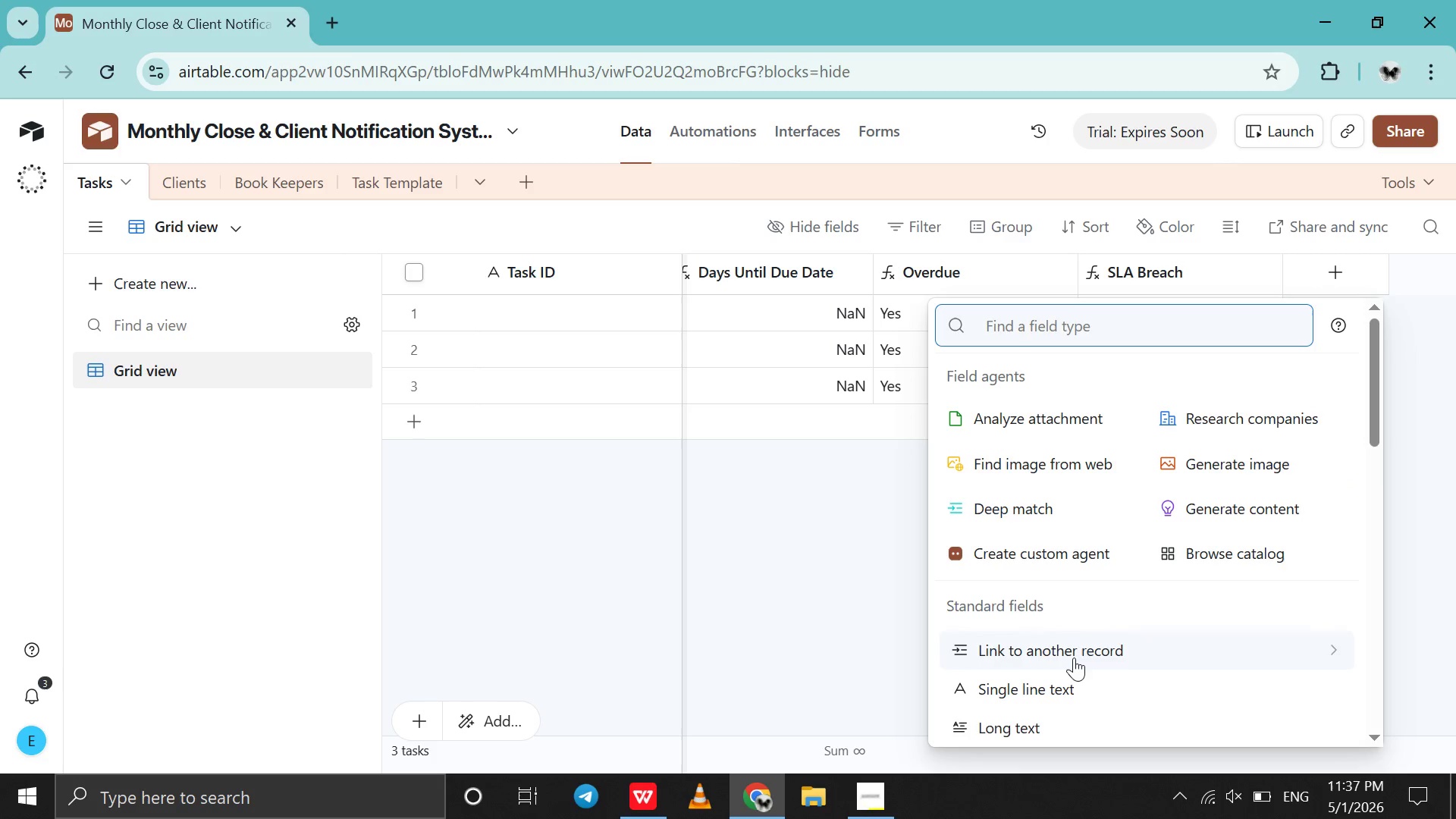 
left_click([1072, 661])
 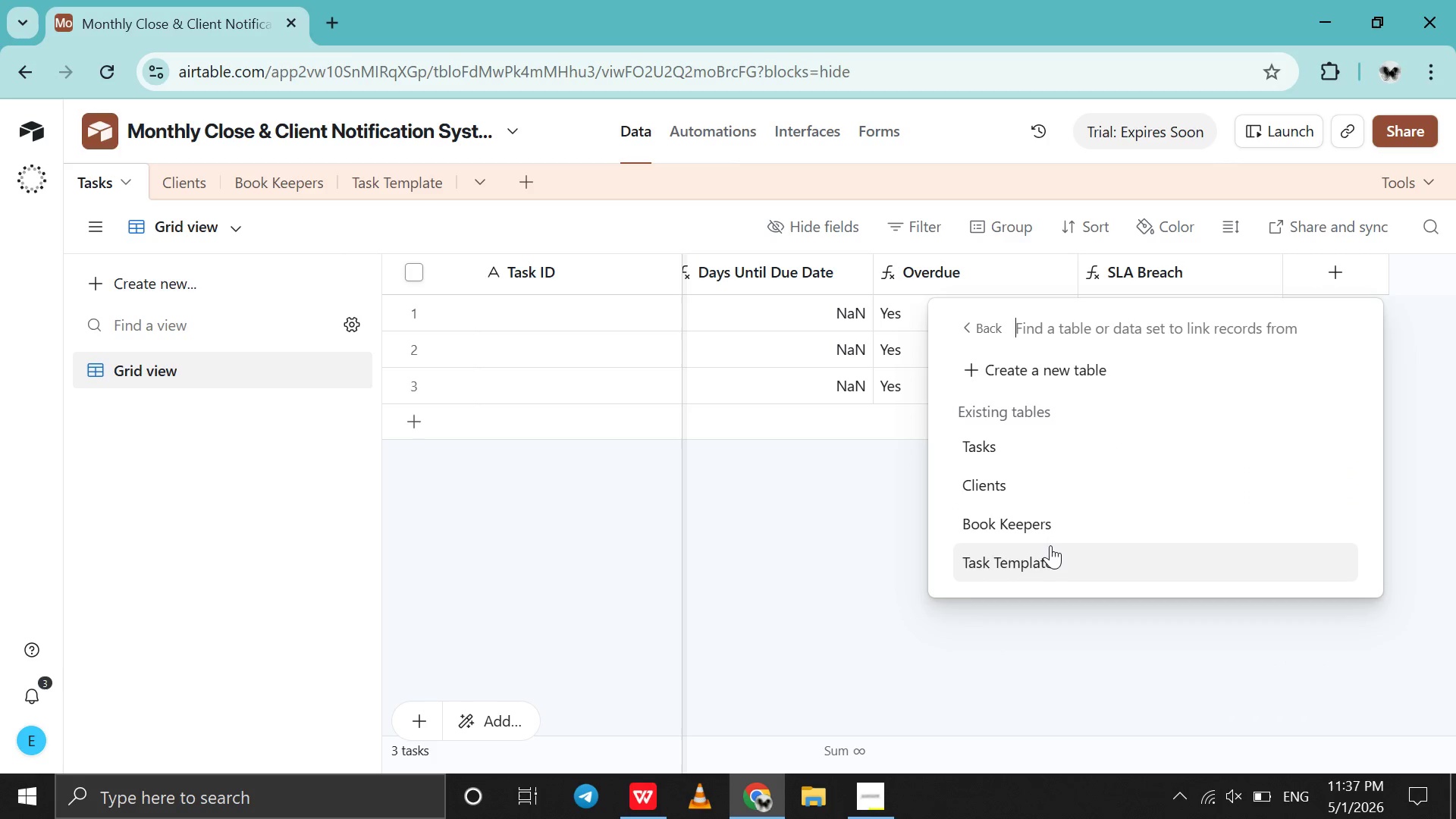 
left_click([1050, 550])
 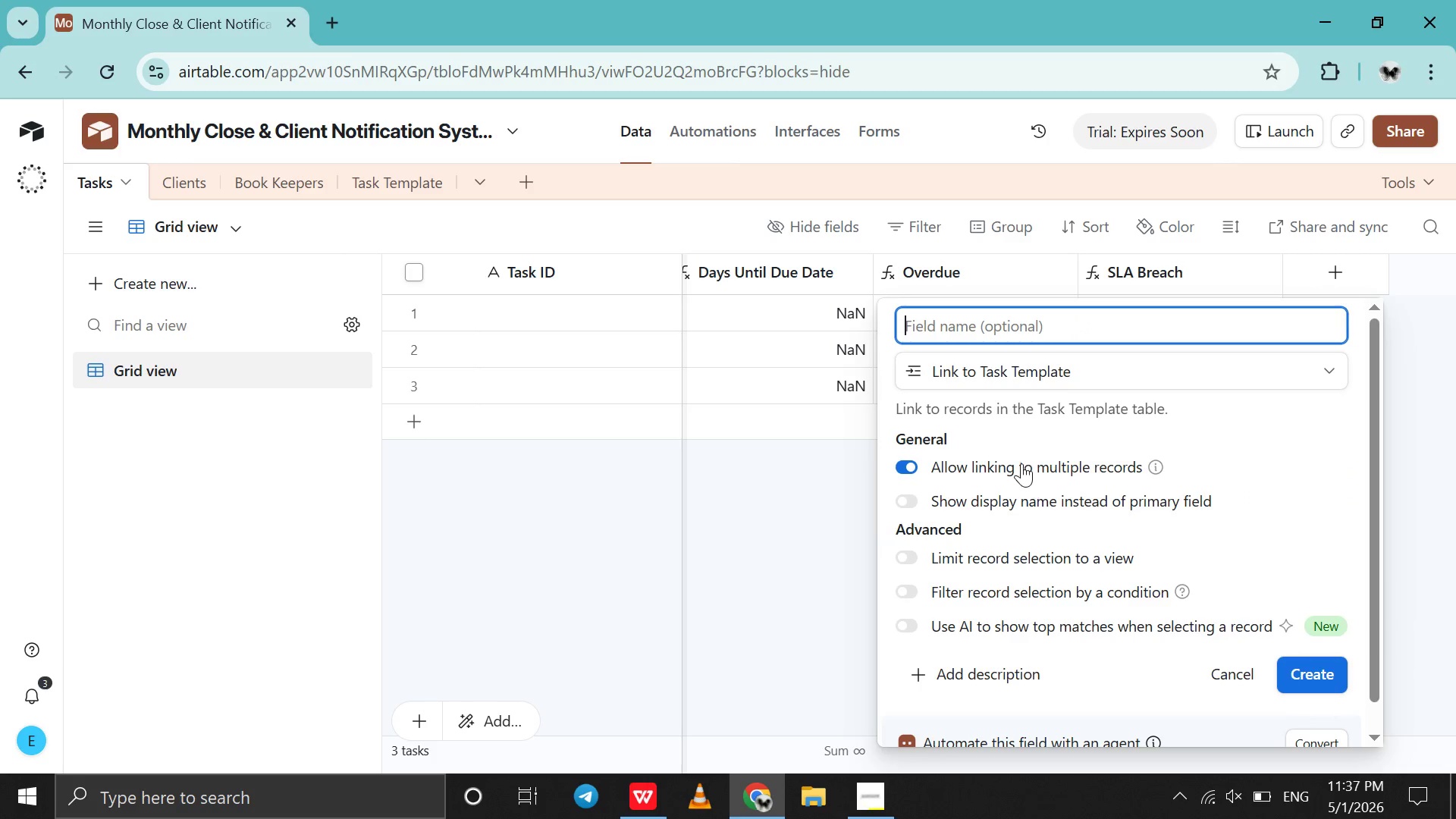 
left_click([1021, 463])
 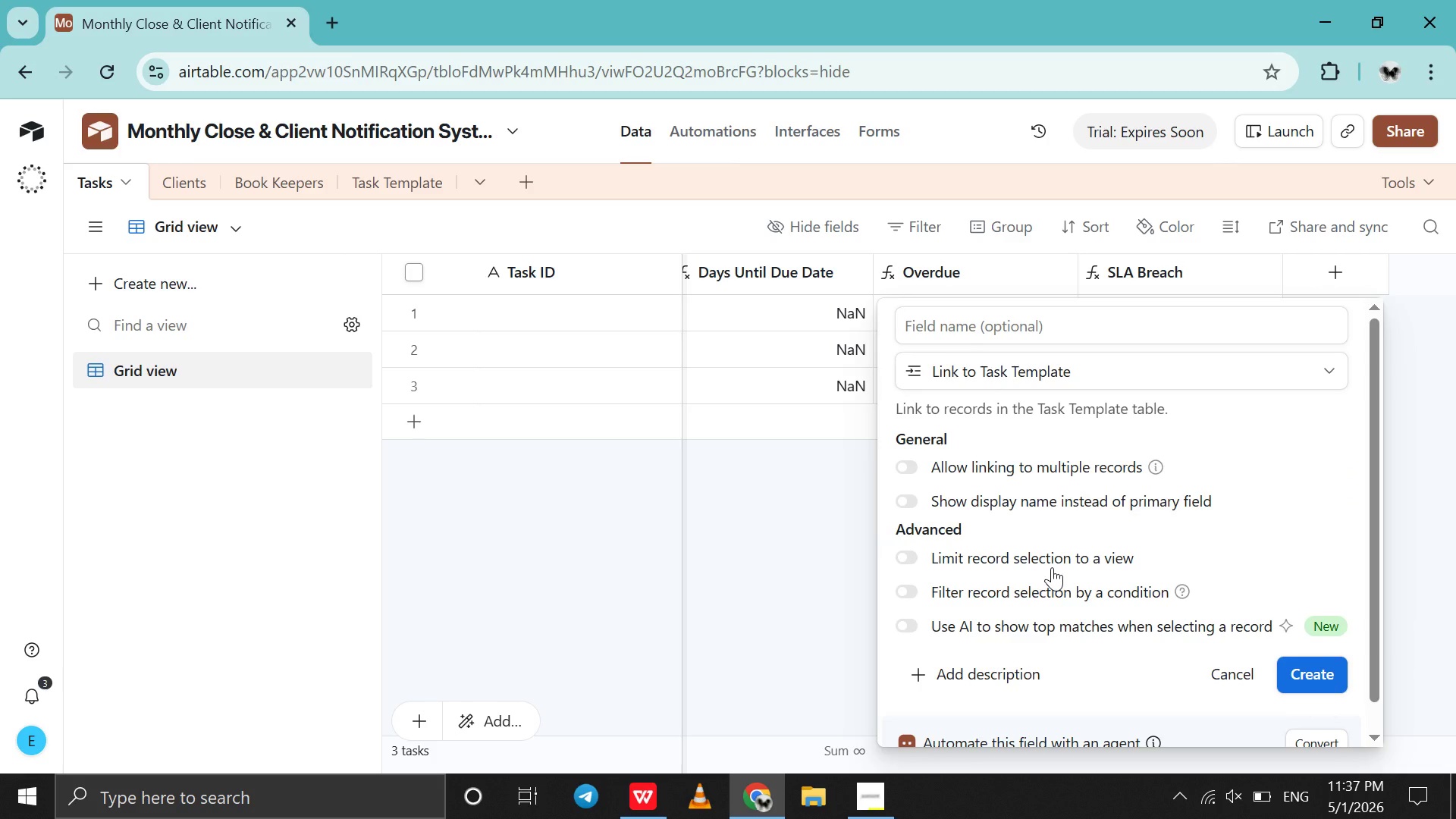 
scroll: coordinate [1052, 567], scroll_direction: down, amount: 14.0
 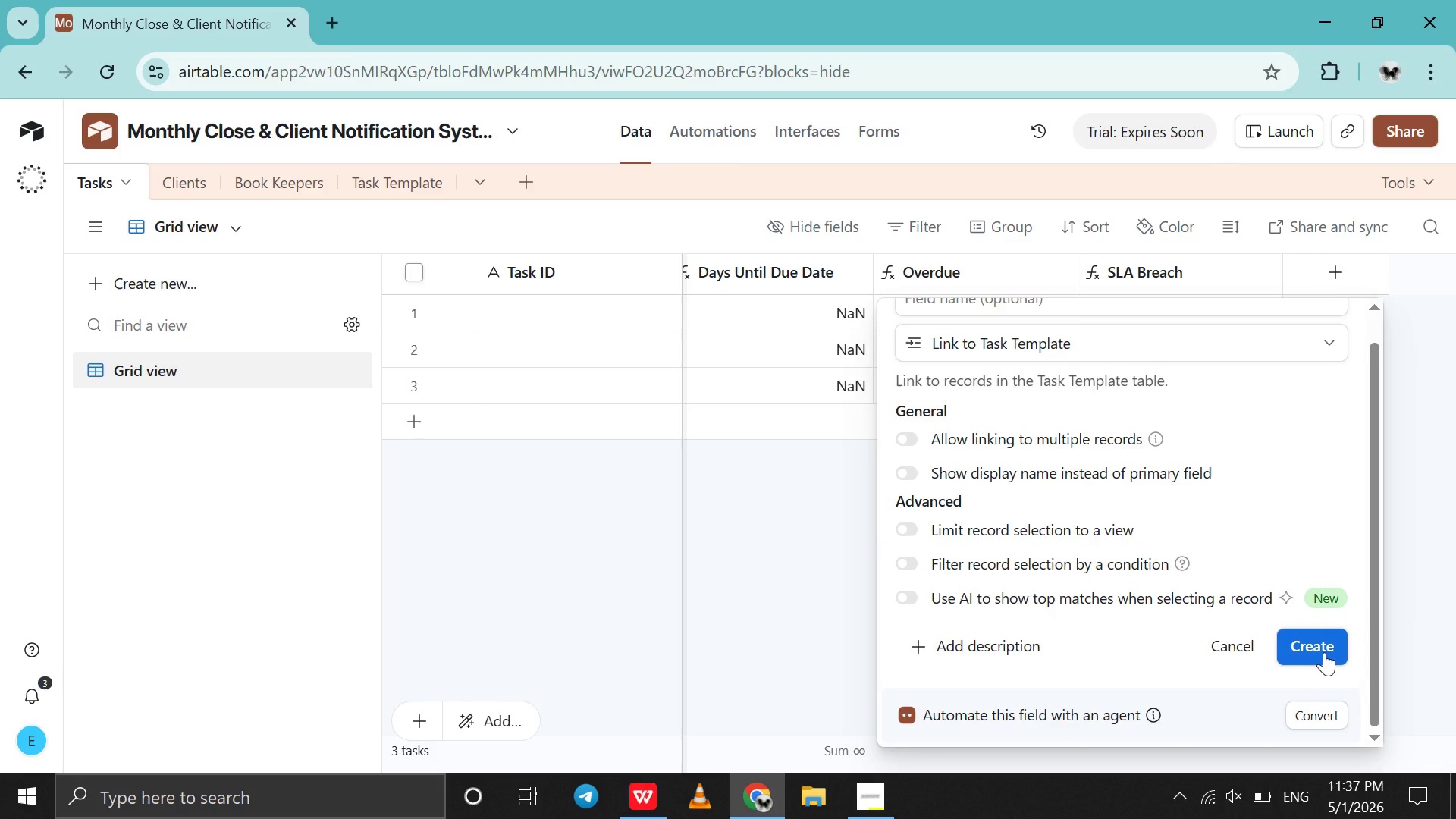 
left_click([1324, 652])
 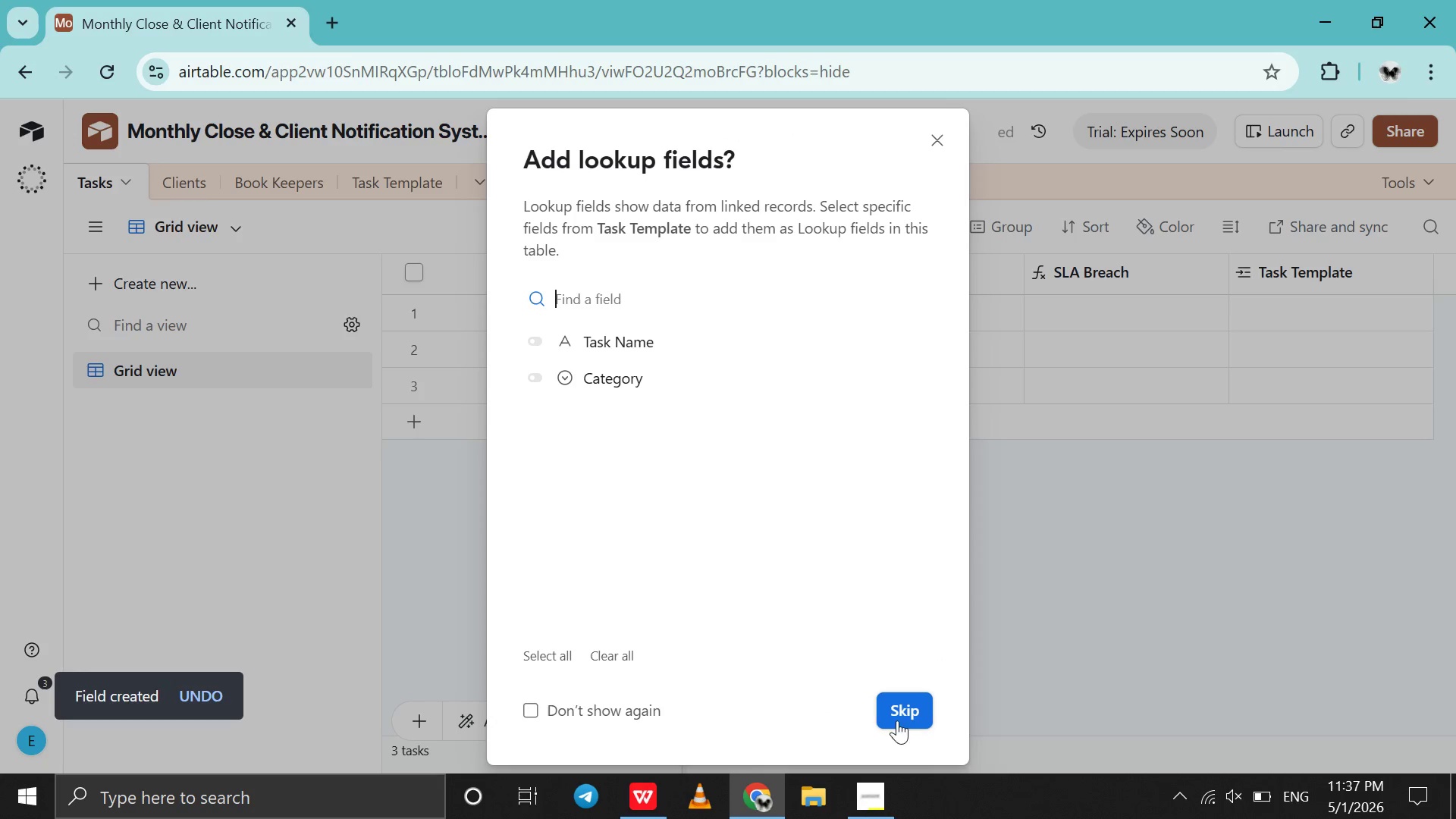 
left_click([916, 713])
 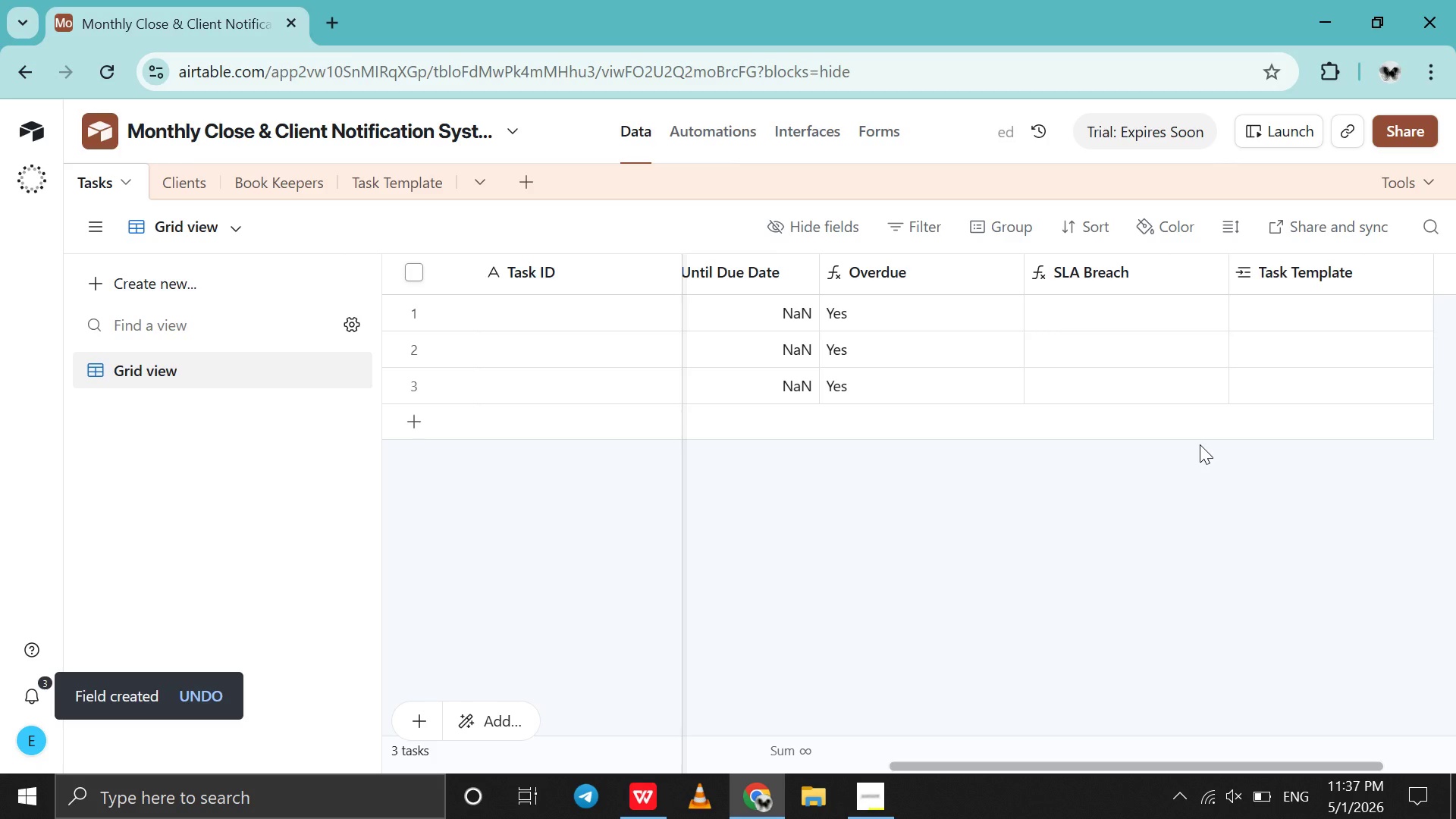 
scroll: coordinate [1200, 444], scroll_direction: up, amount: 3.0
 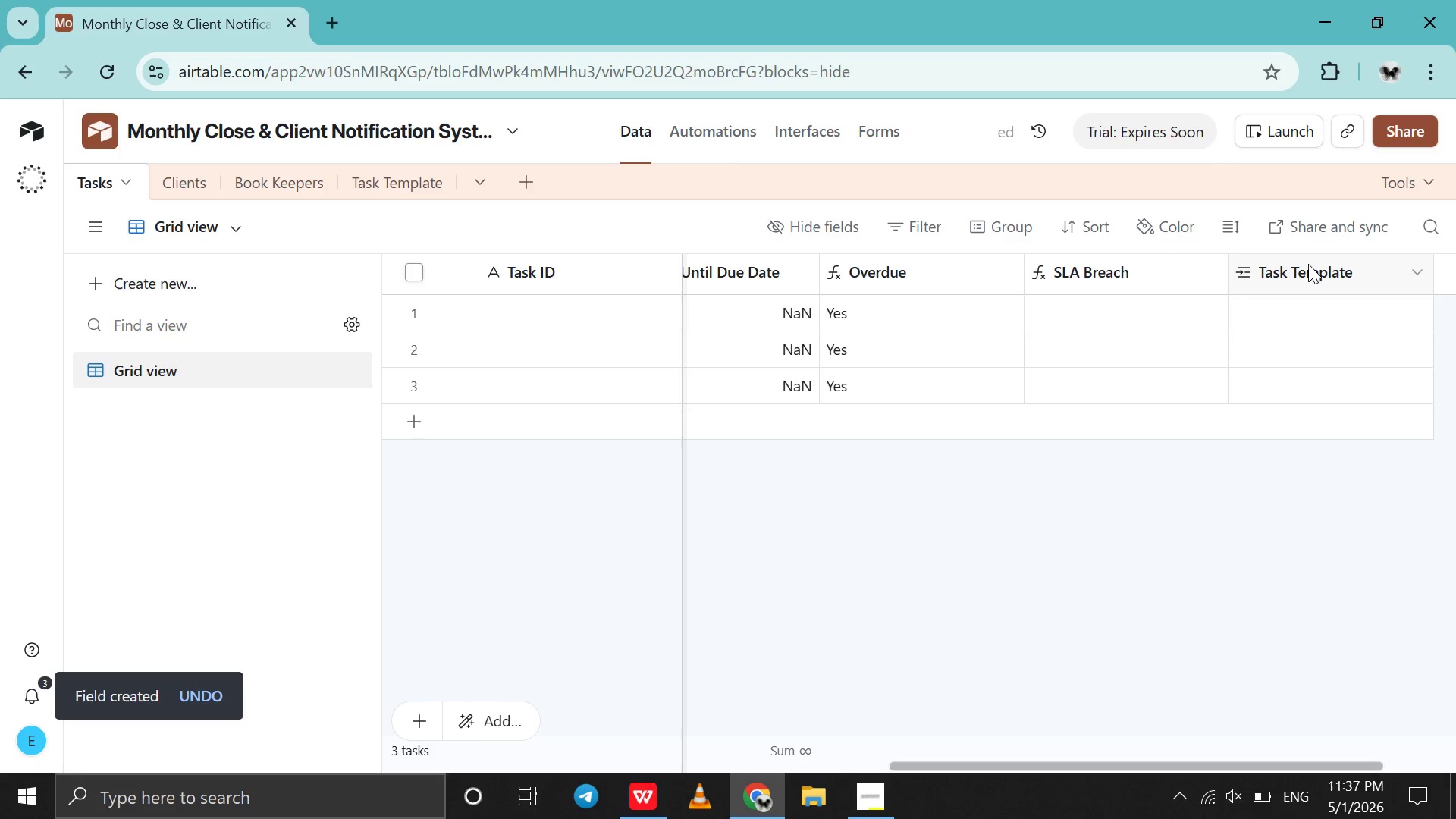 
double_click([1308, 264])
 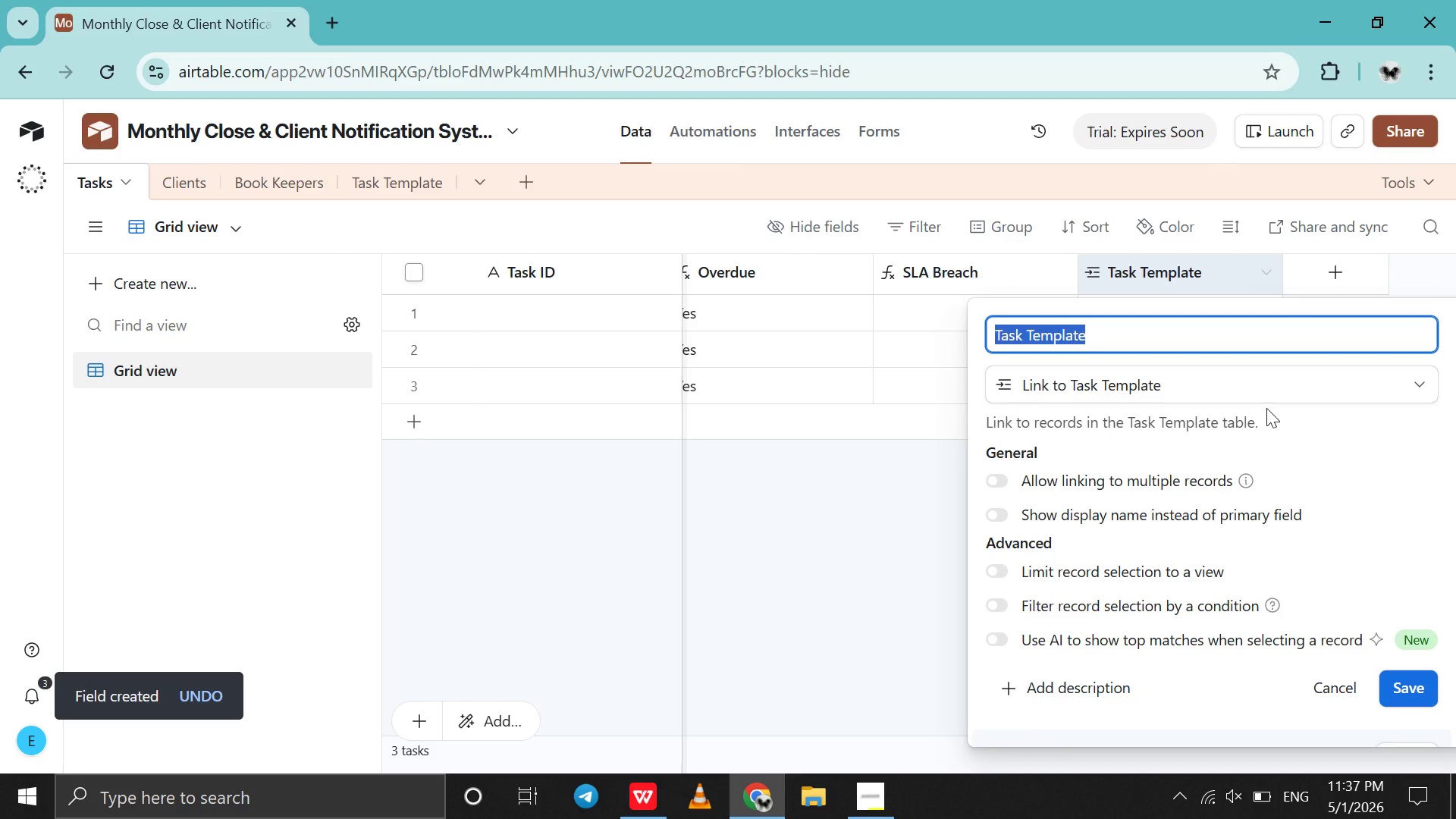 
scroll: coordinate [1245, 473], scroll_direction: down, amount: 10.0
 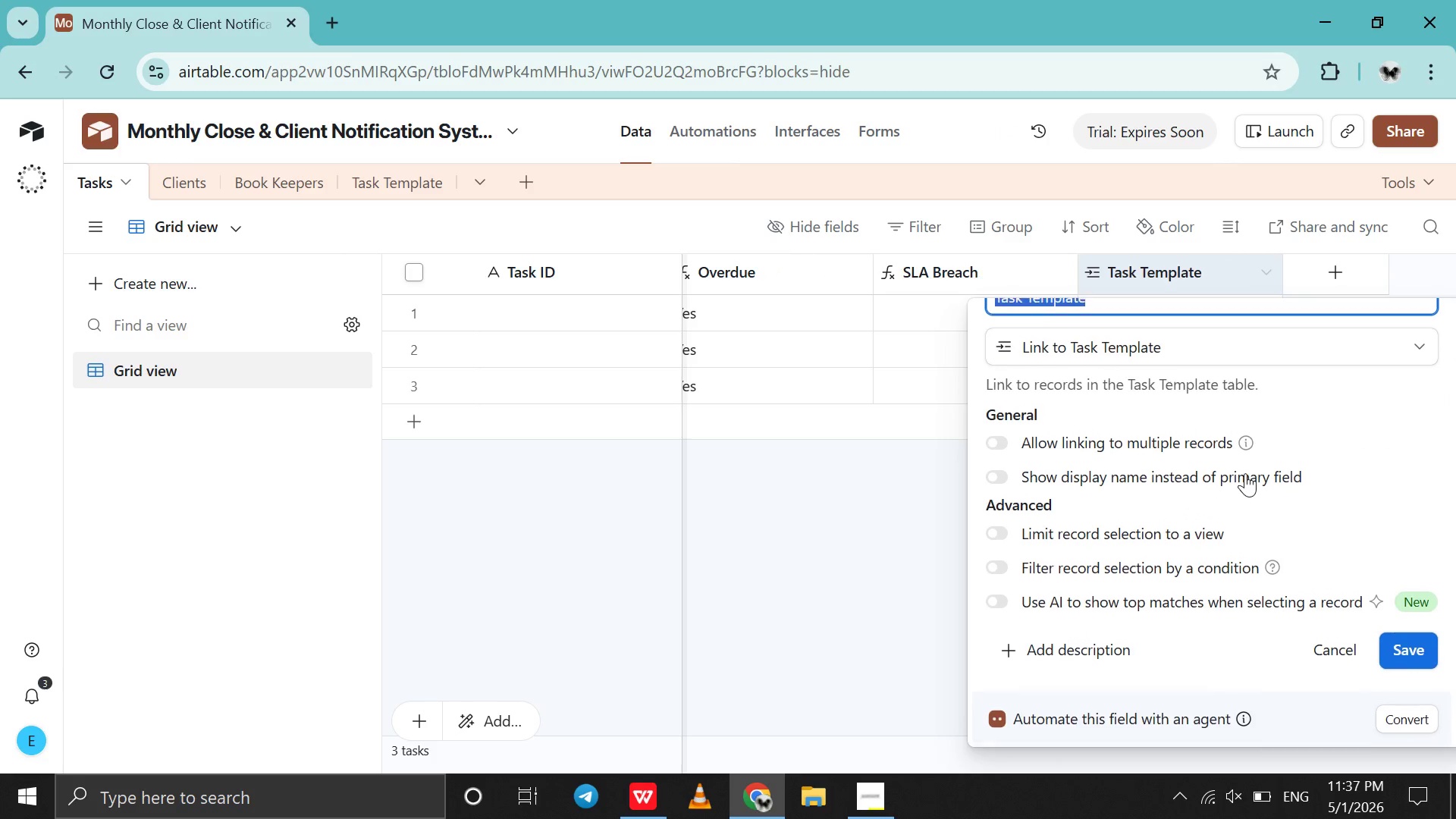 
scroll: coordinate [1245, 473], scroll_direction: up, amount: 10.0
 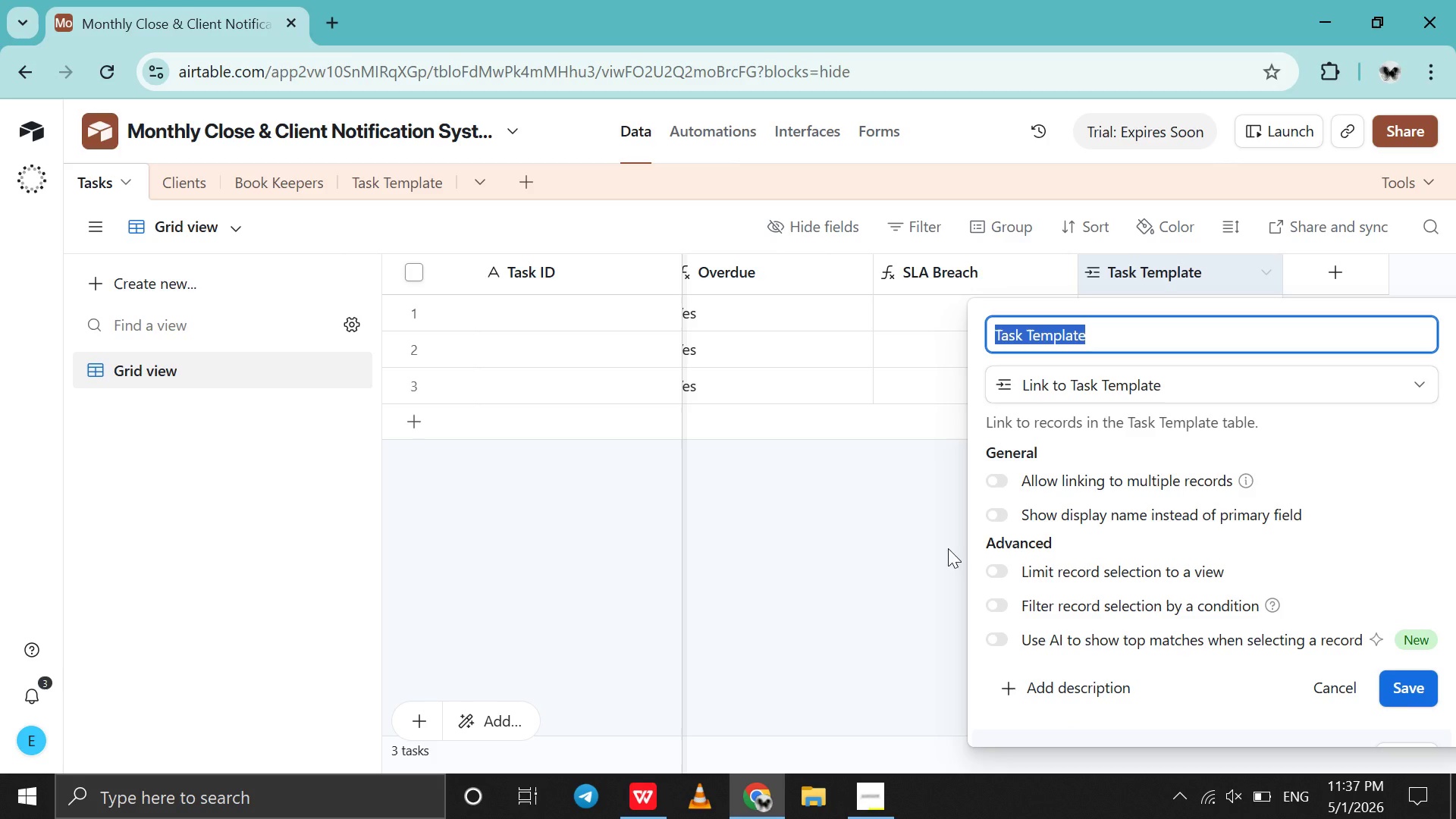 
left_click([930, 550])
 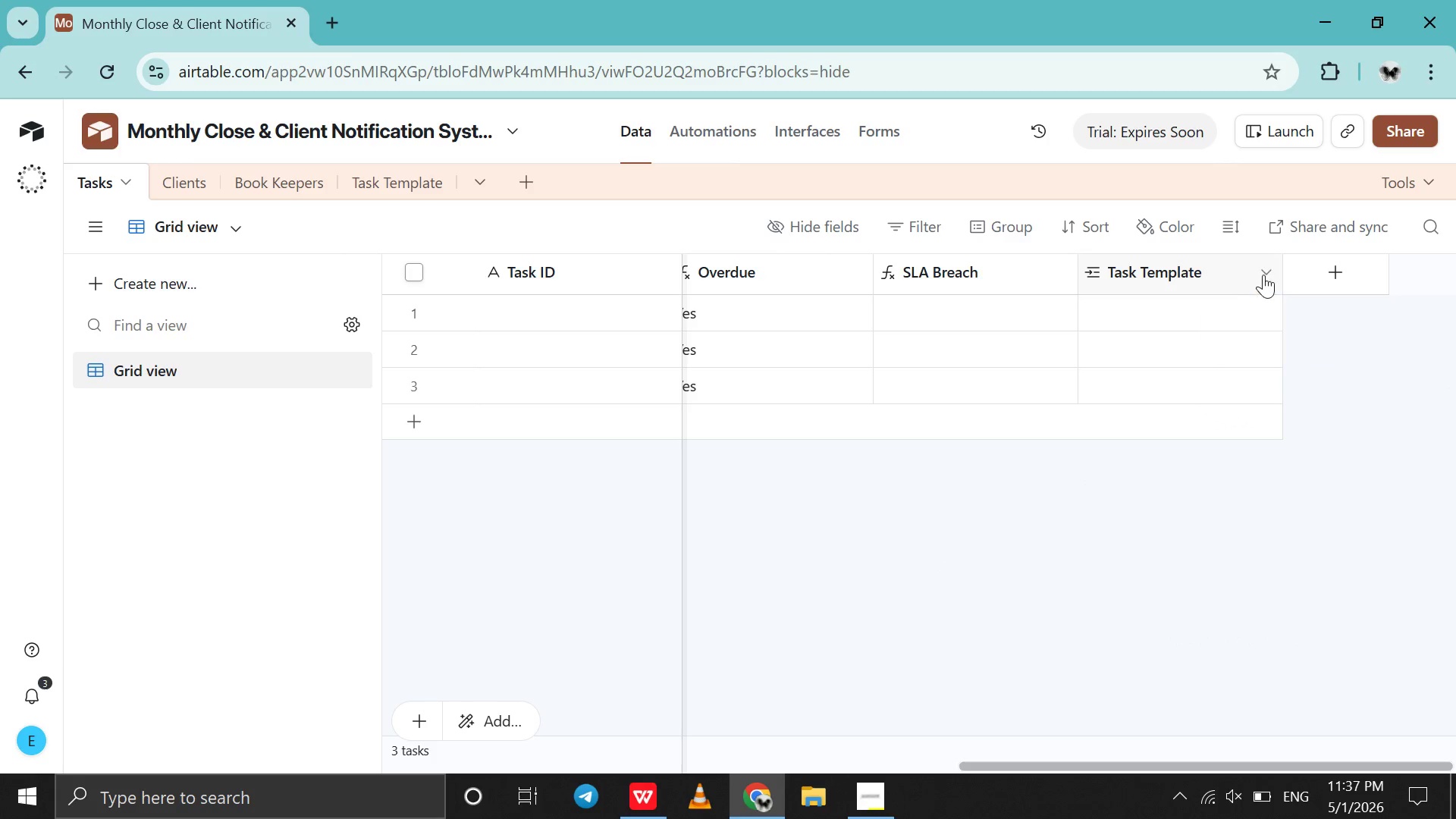 
left_click([1263, 274])
 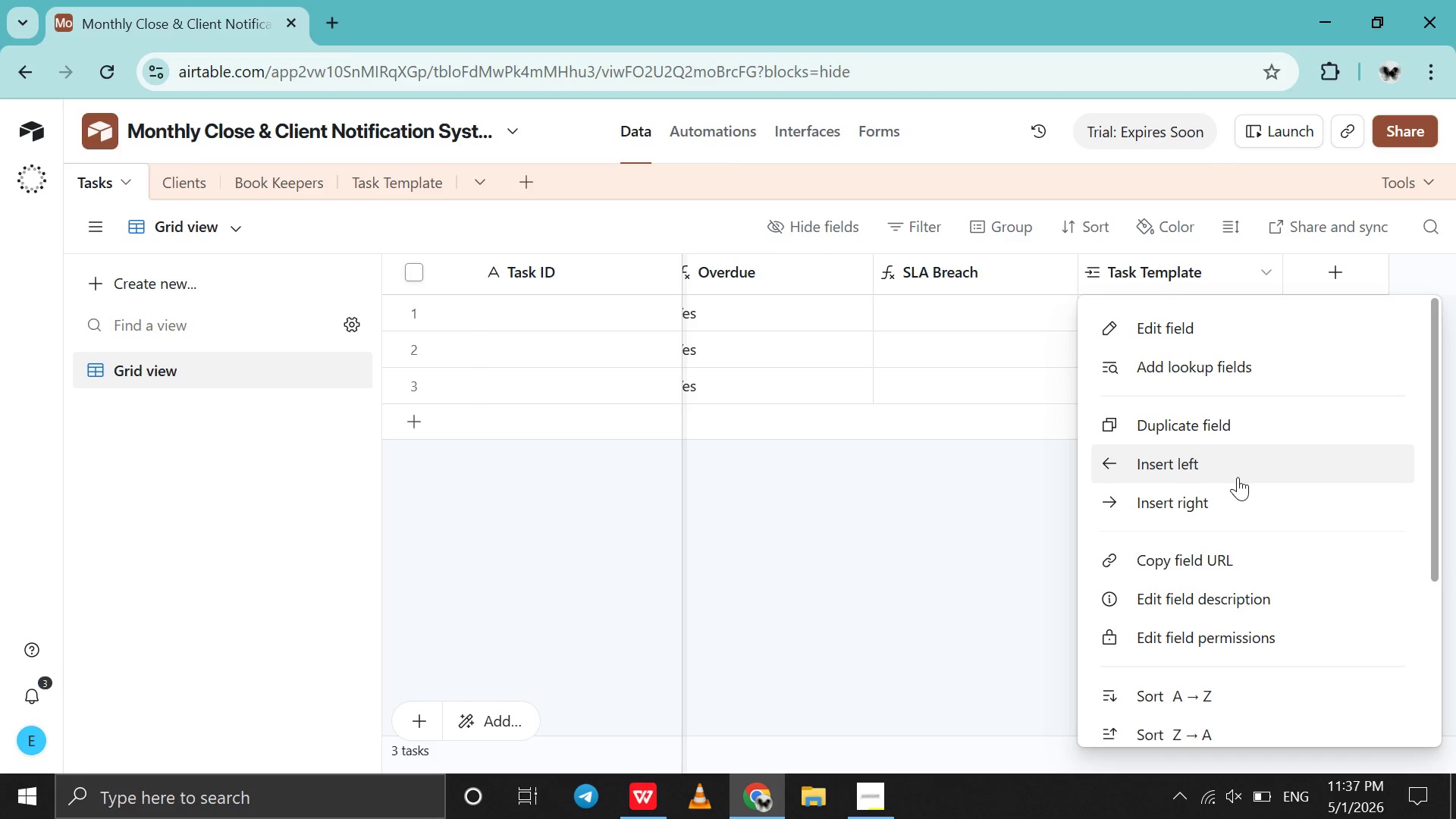 
scroll: coordinate [1219, 537], scroll_direction: down, amount: 8.0
 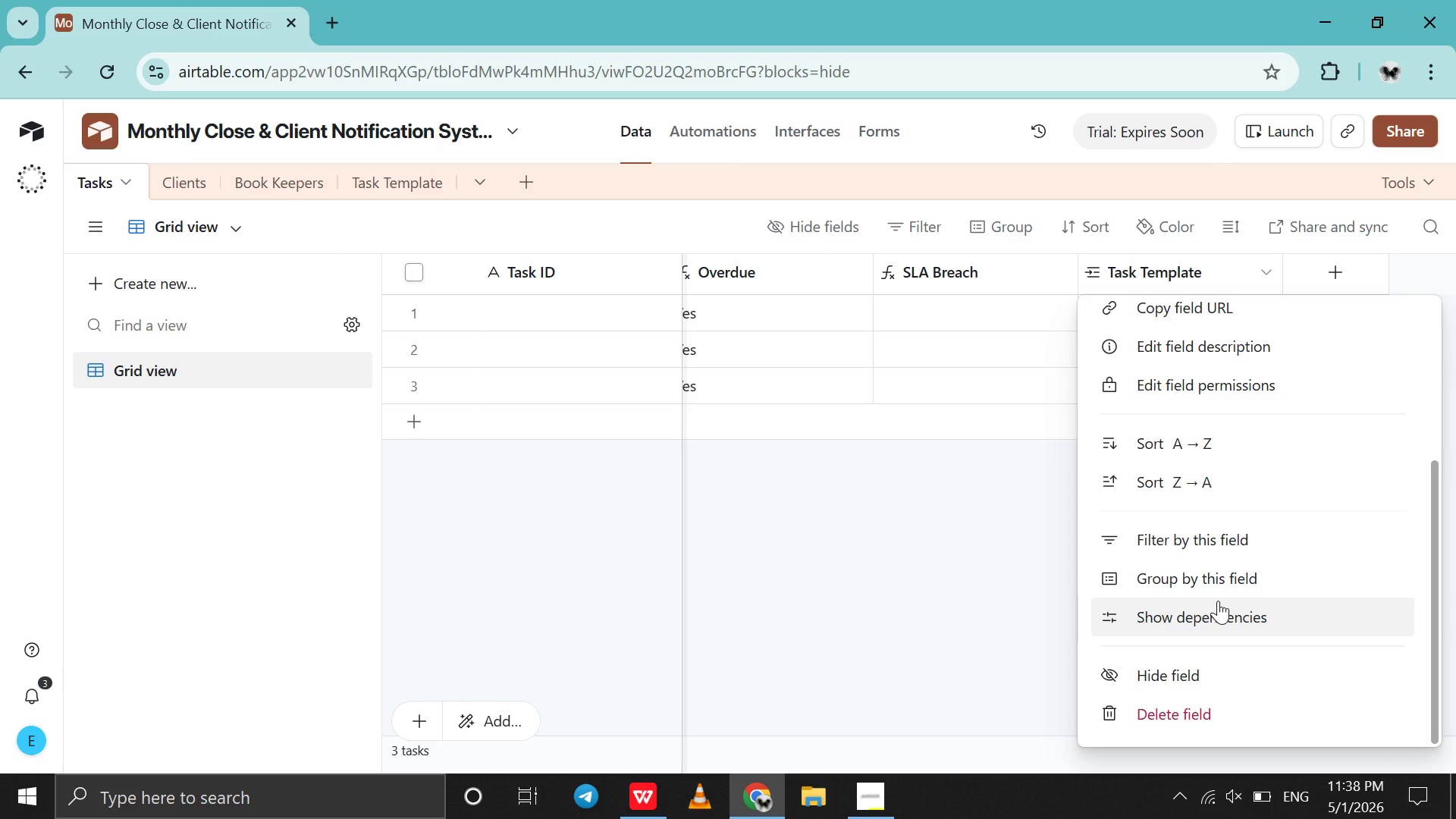 
left_click([1218, 601])
 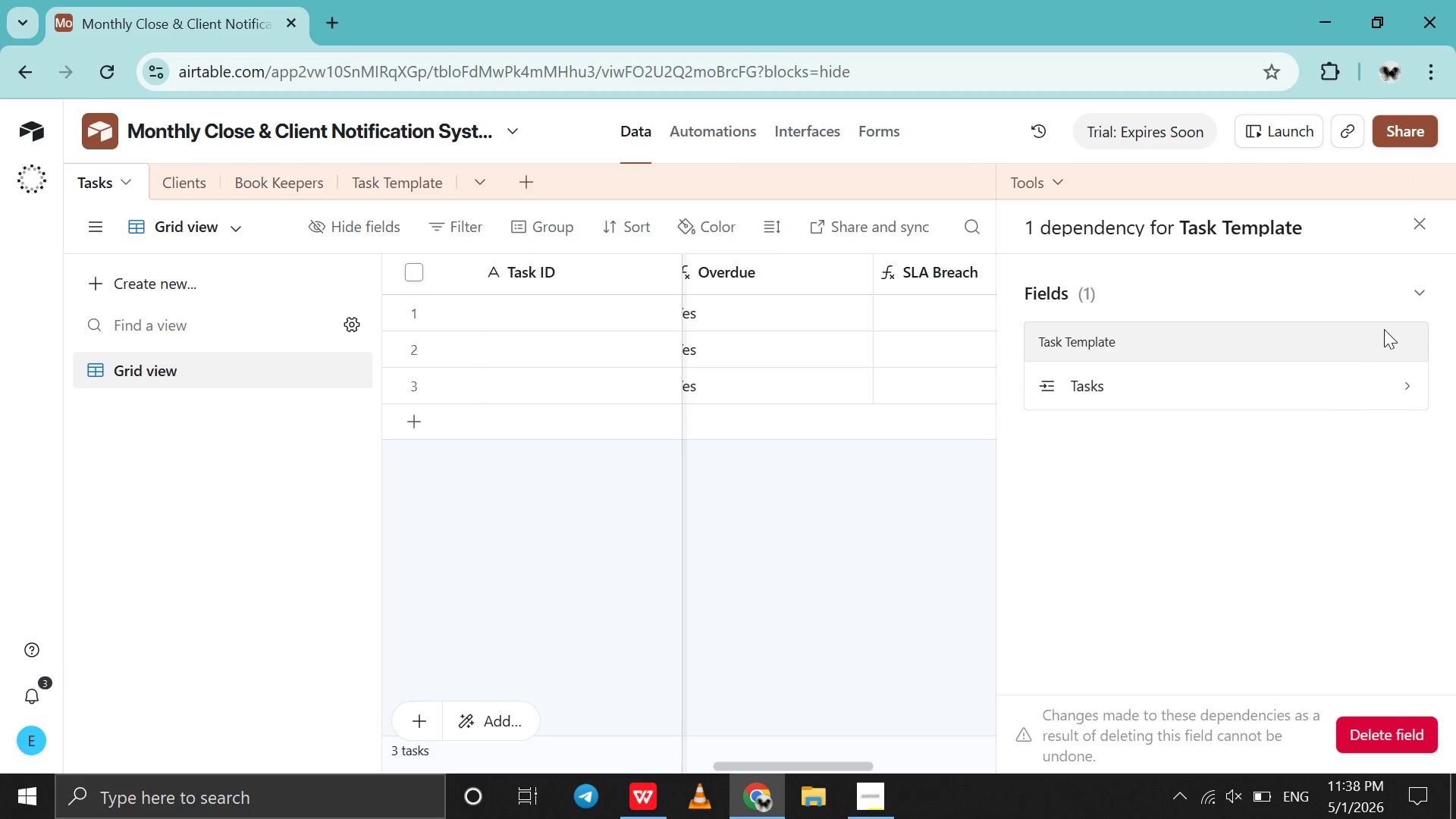 
left_click([1422, 220])
 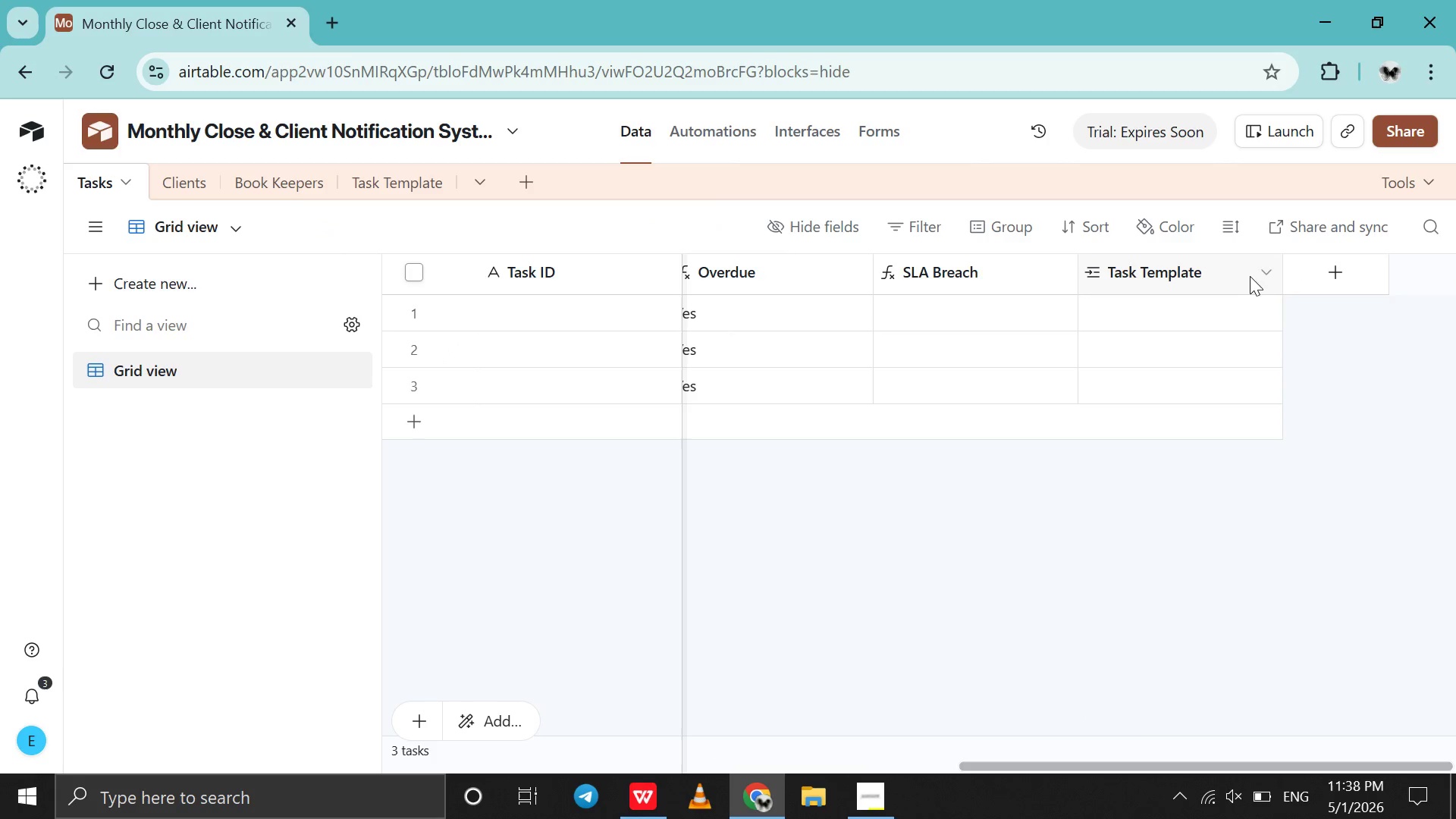 
left_click([1254, 275])
 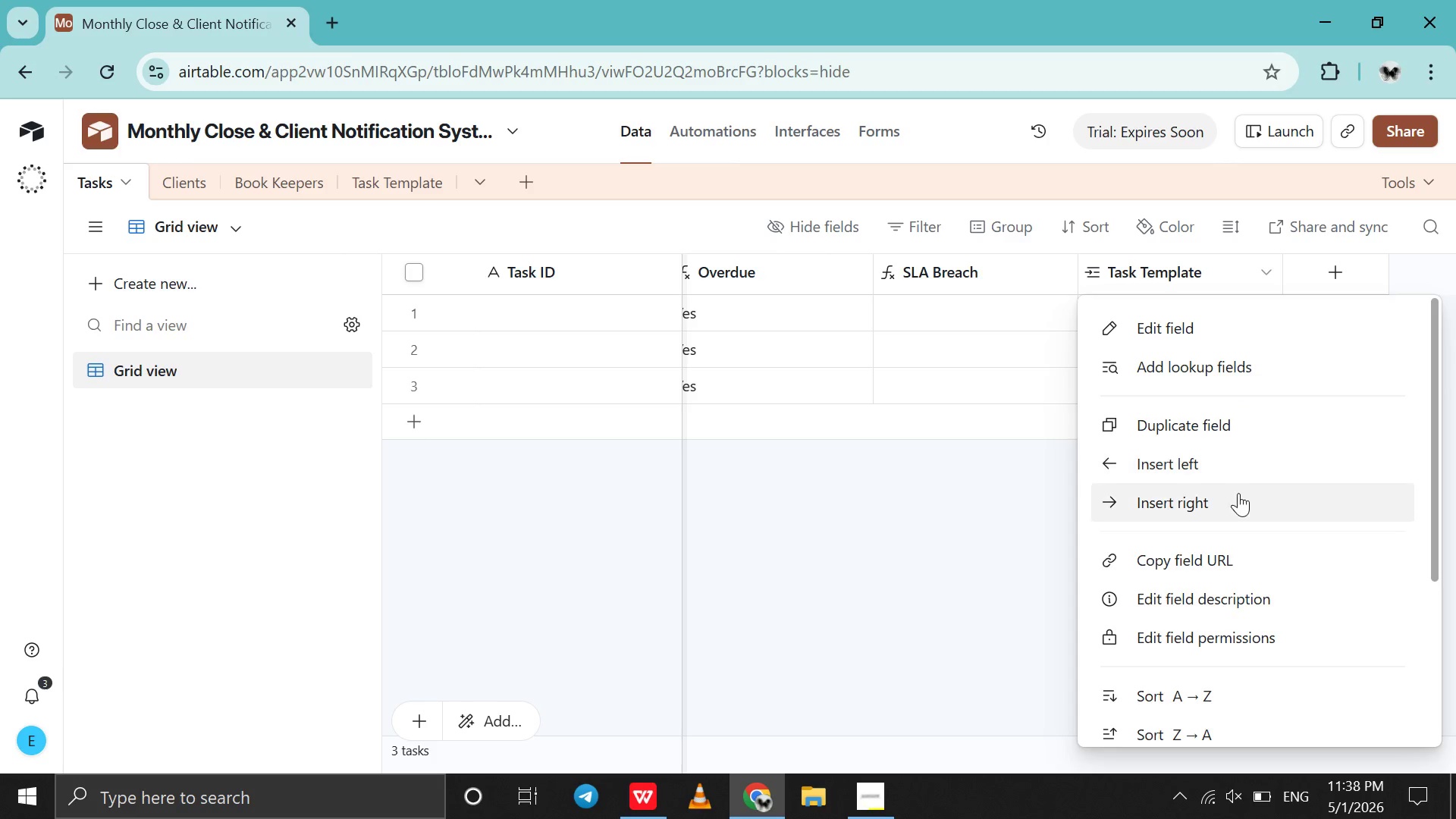 
scroll: coordinate [1238, 493], scroll_direction: up, amount: 17.0
 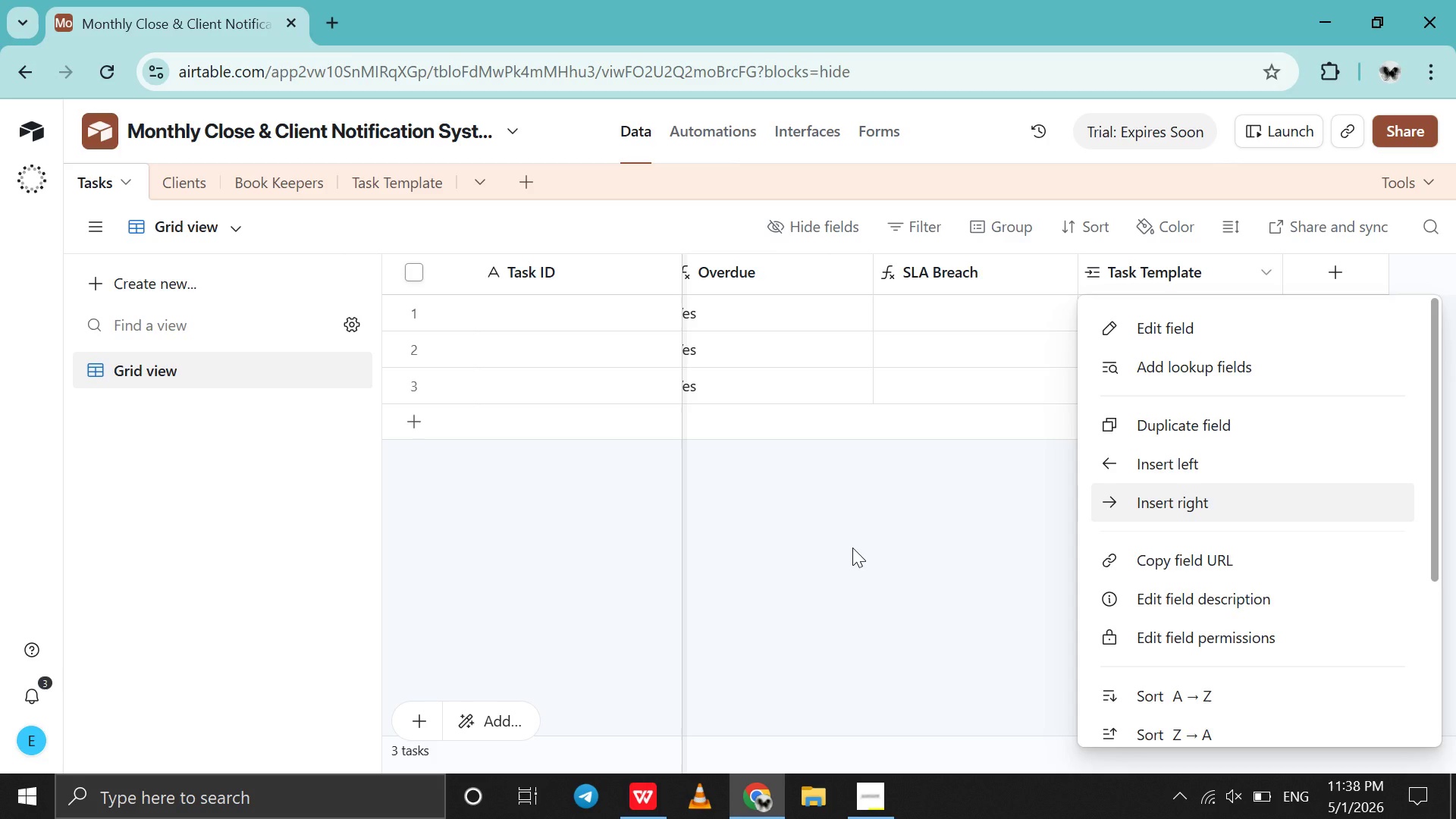 
left_click([852, 548])
 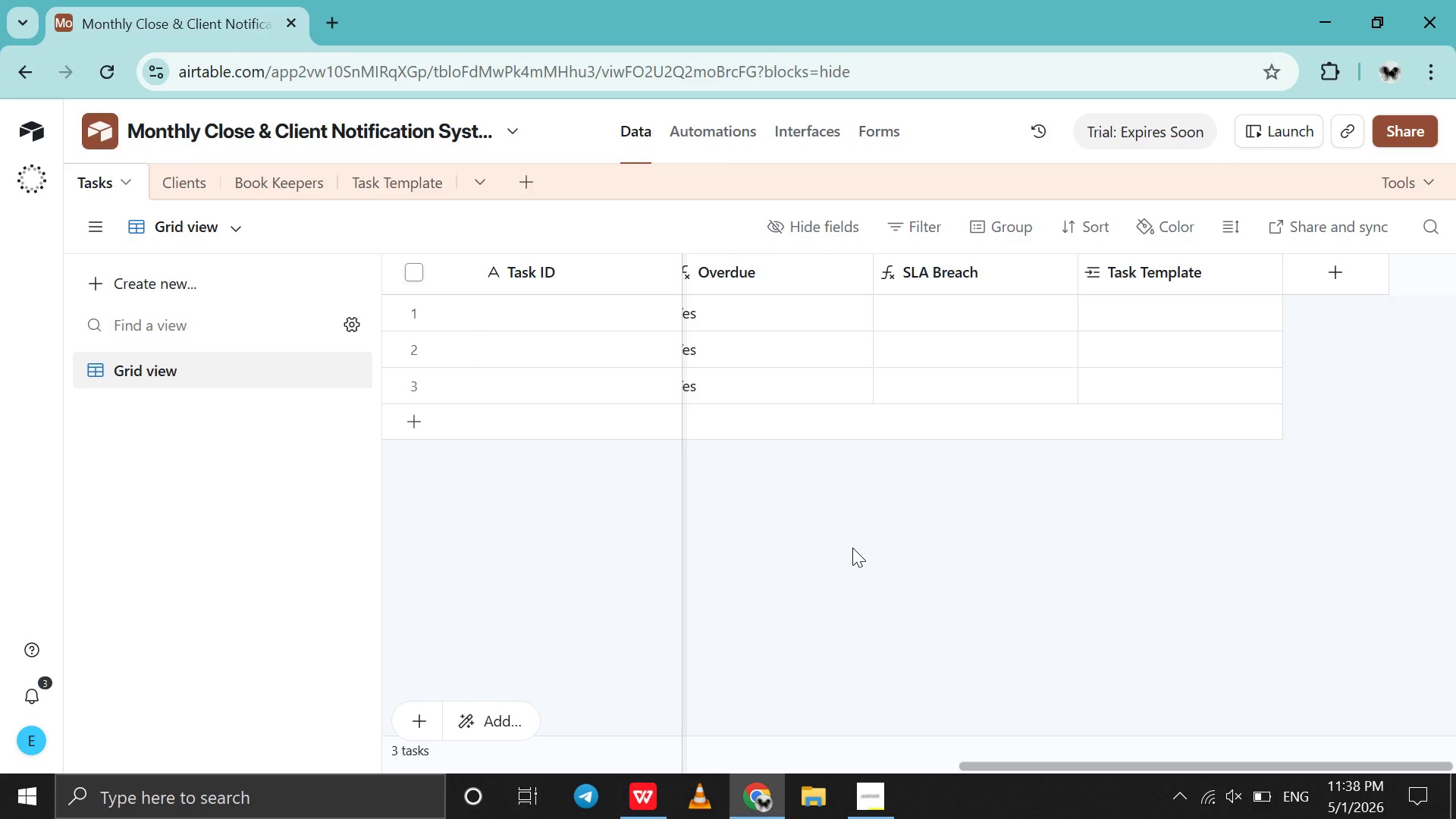 
wait(17.97)
 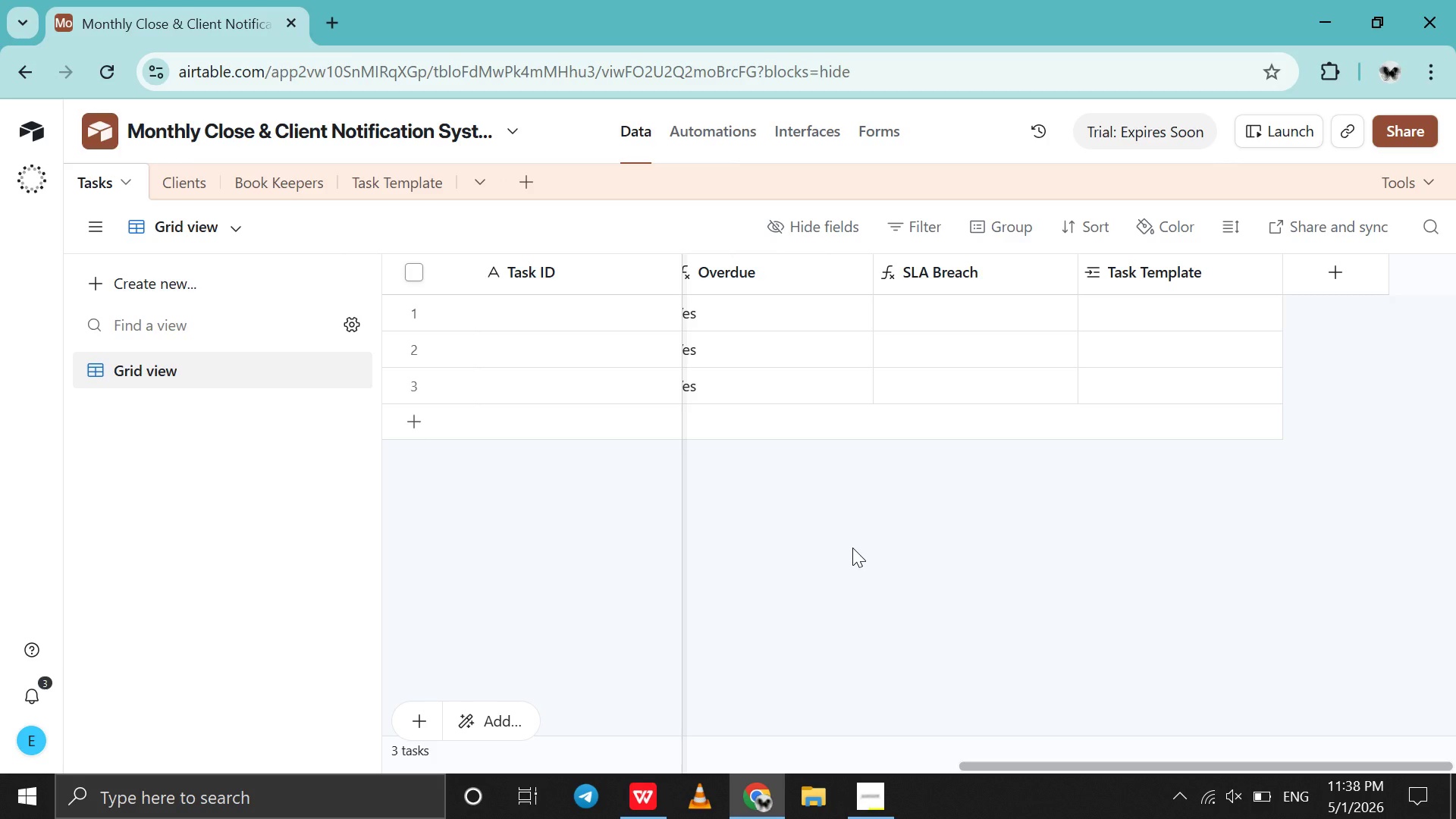 
left_click([410, 187])
 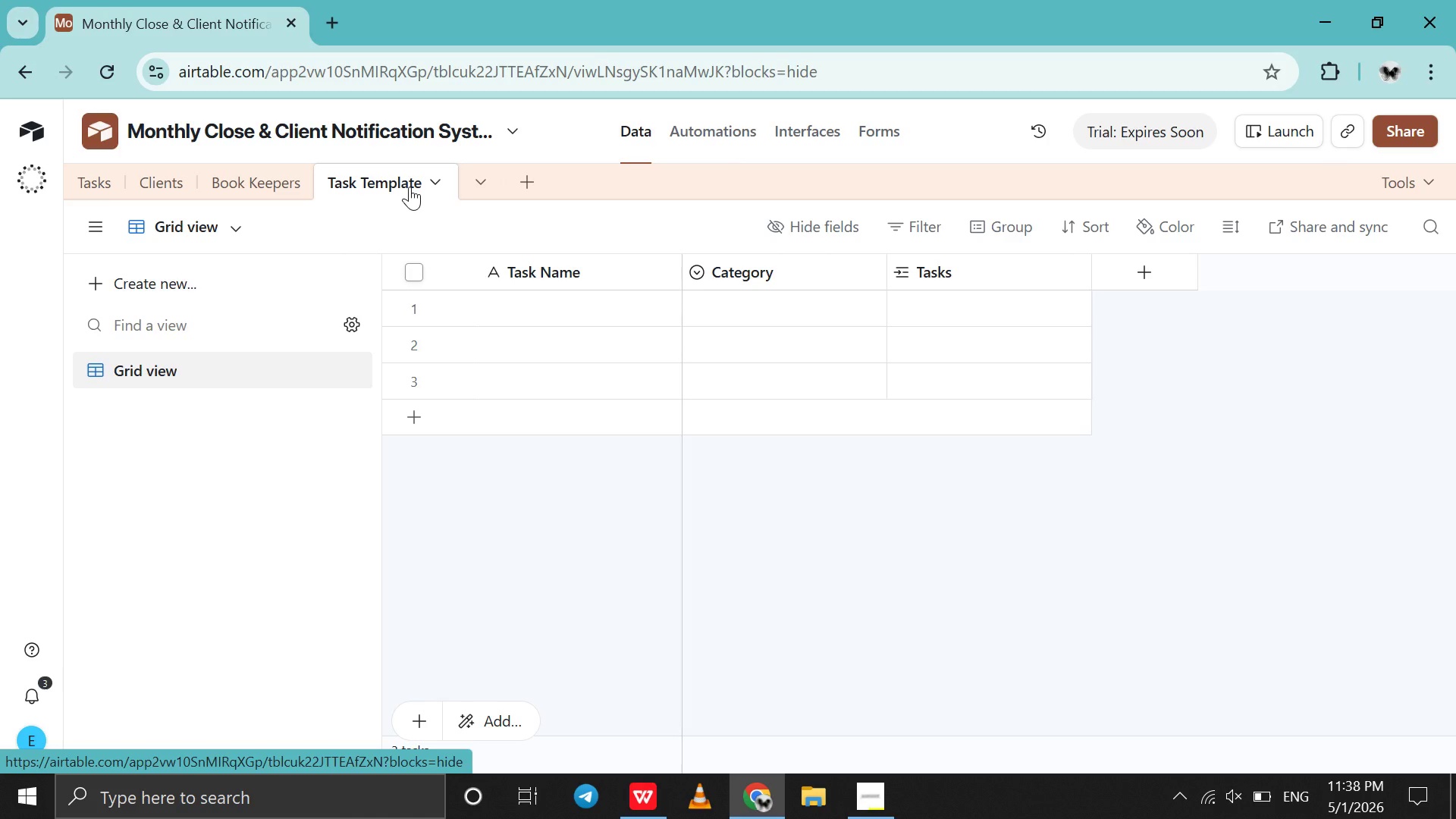 
left_click([434, 187])
 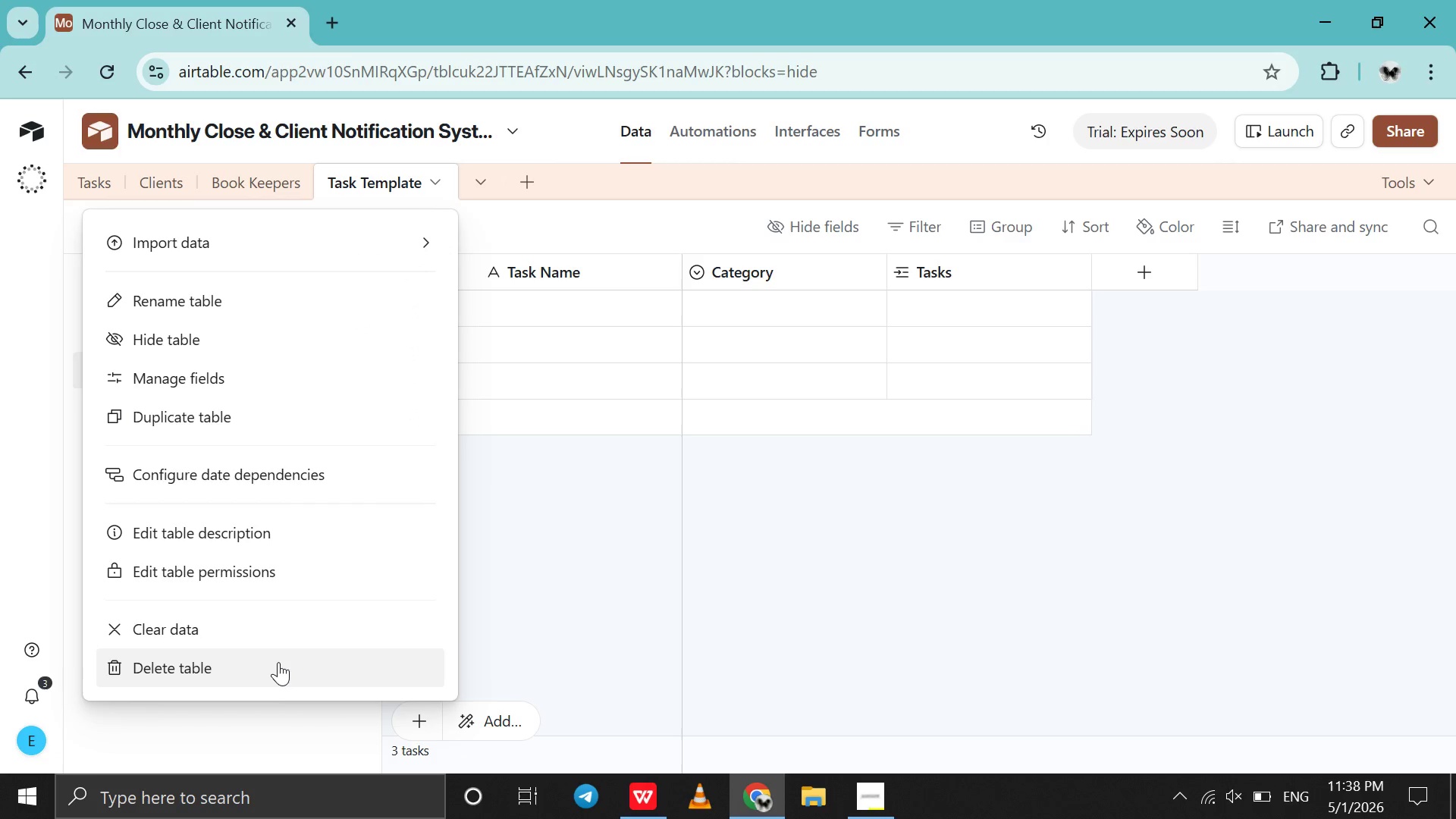 
left_click([277, 668])
 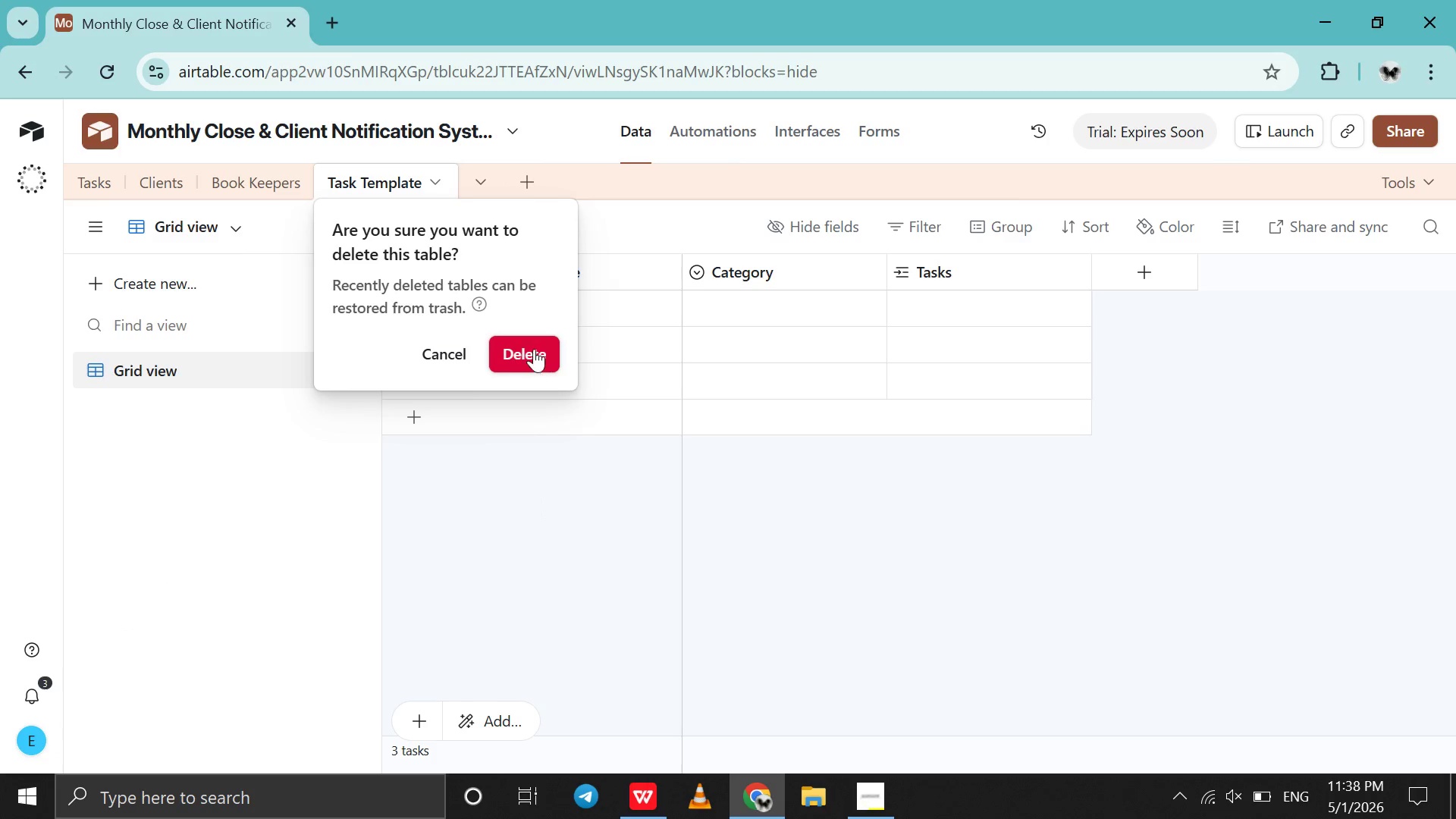 
left_click([534, 349])
 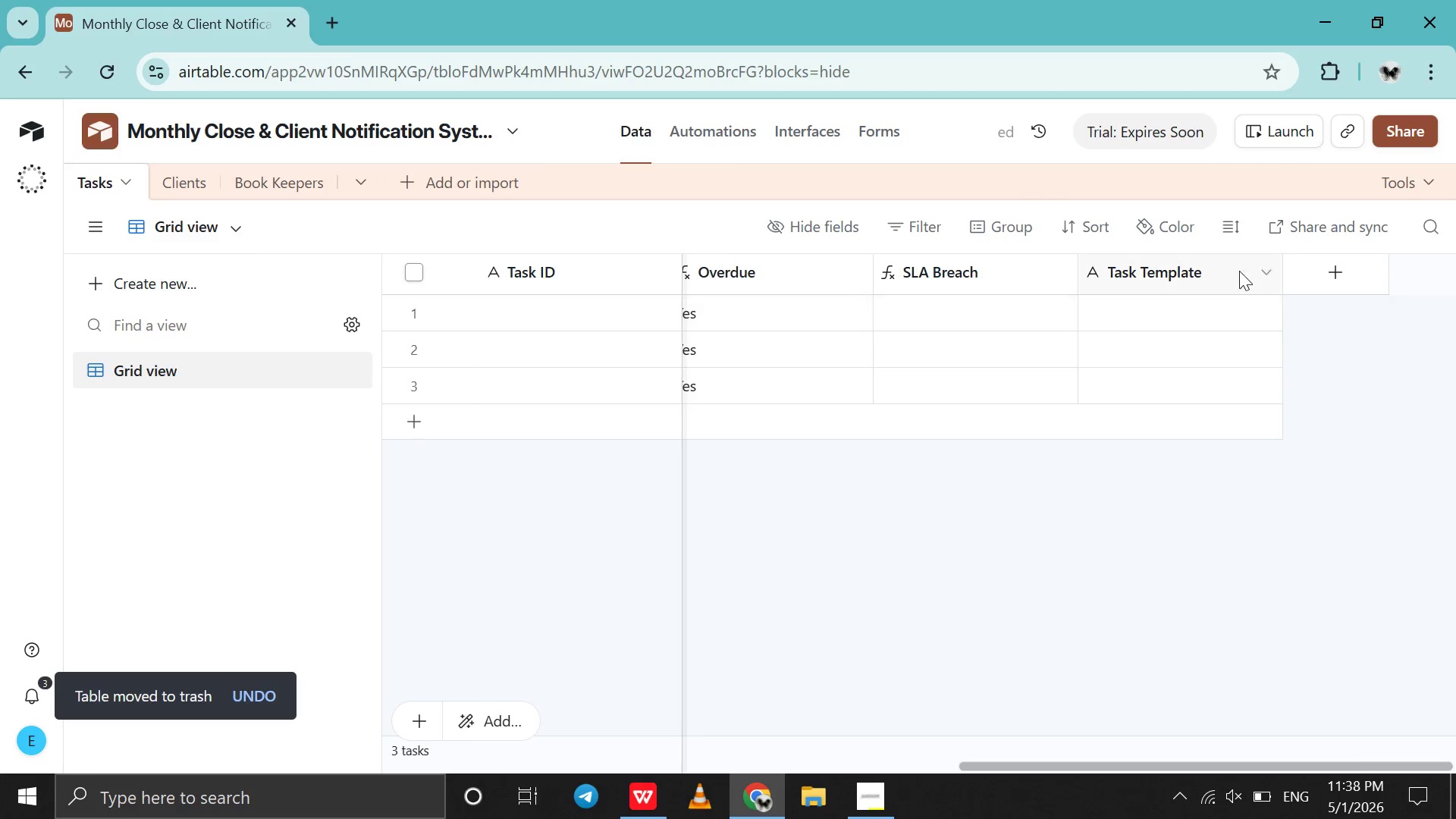 
left_click([1256, 263])
 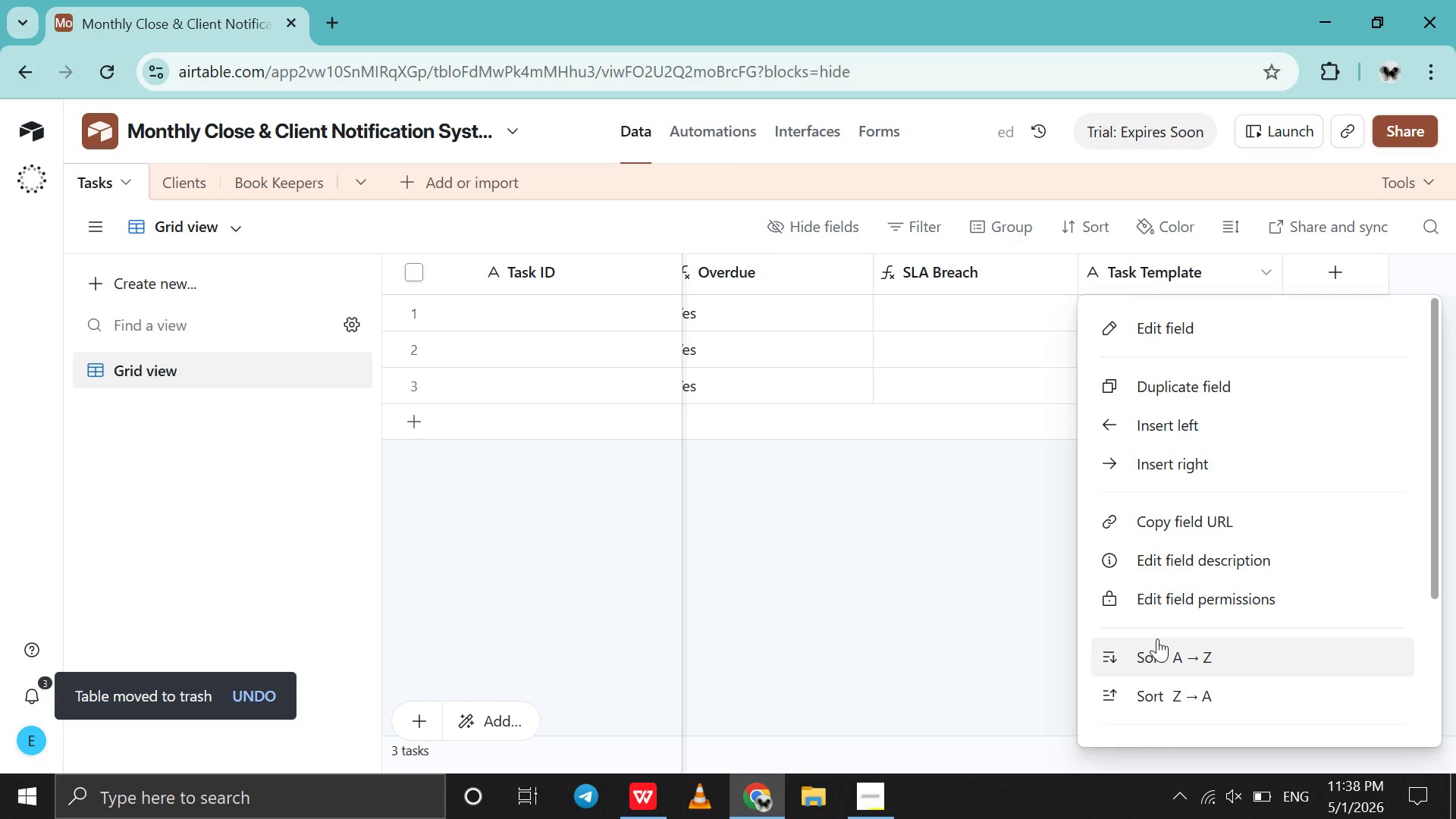 
scroll: coordinate [1157, 639], scroll_direction: down, amount: 43.0
 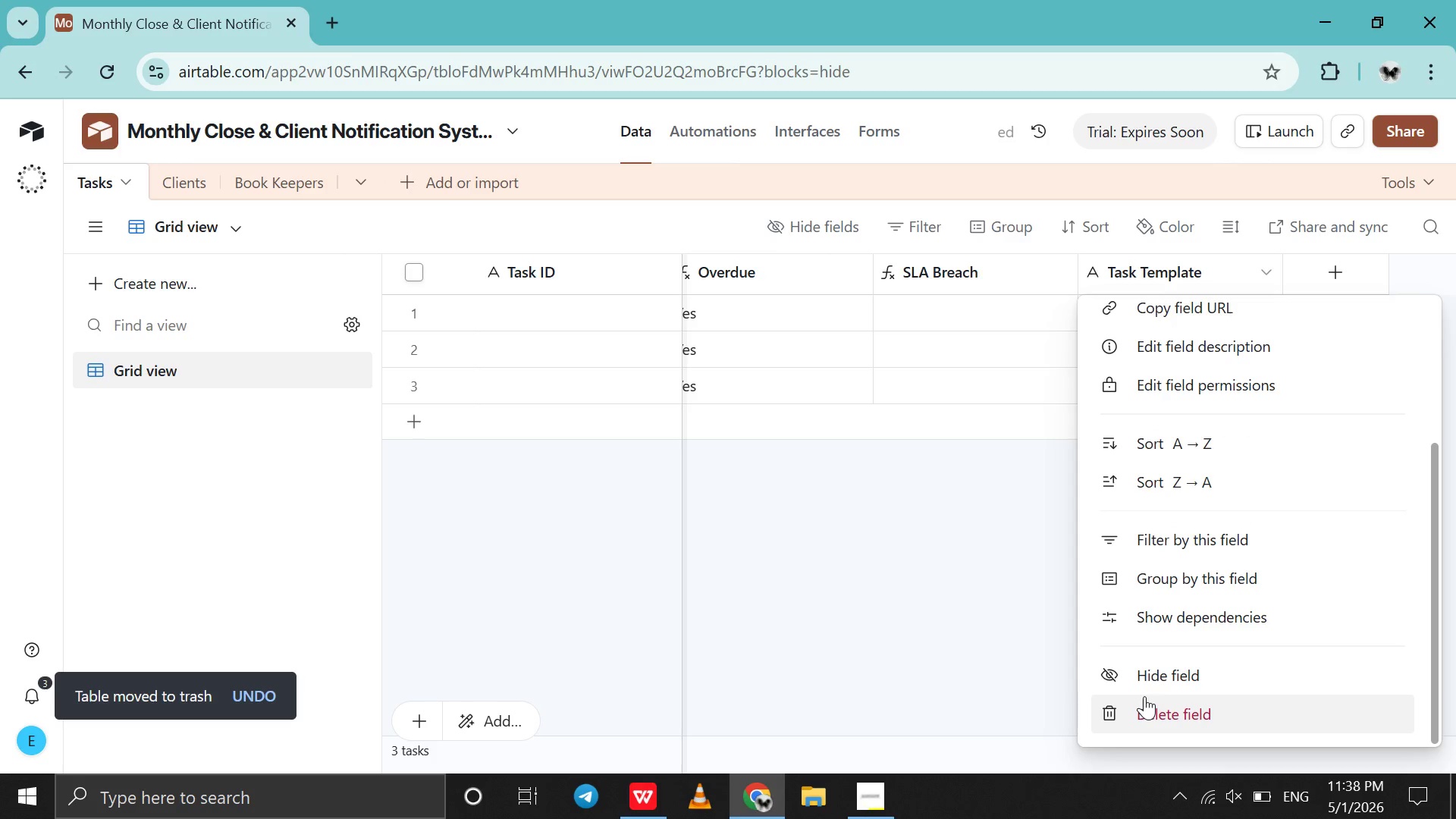 
left_click([1144, 696])
 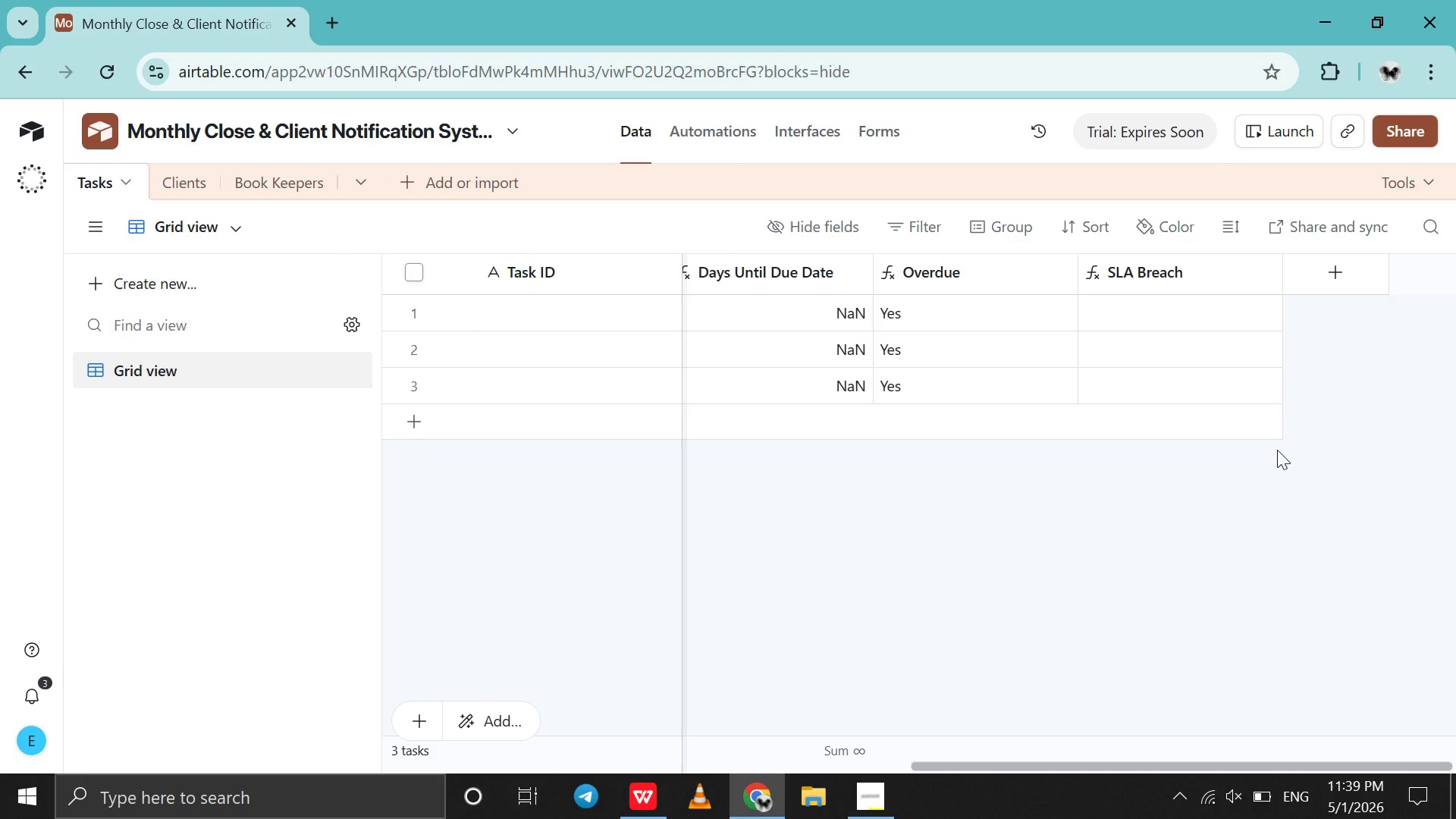 
wait(37.36)
 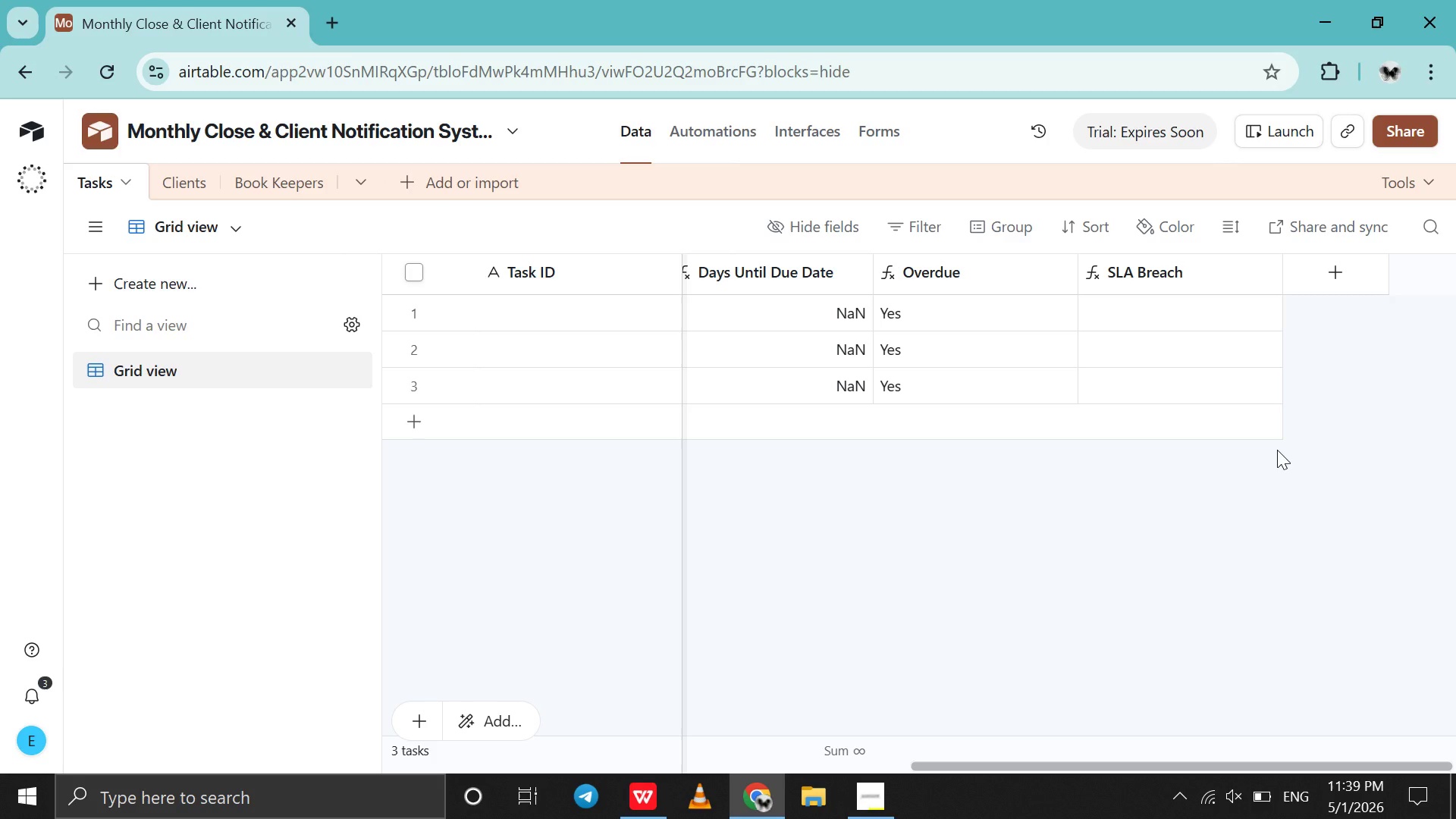 
scroll: coordinate [1295, 306], scroll_direction: up, amount: 1.0
 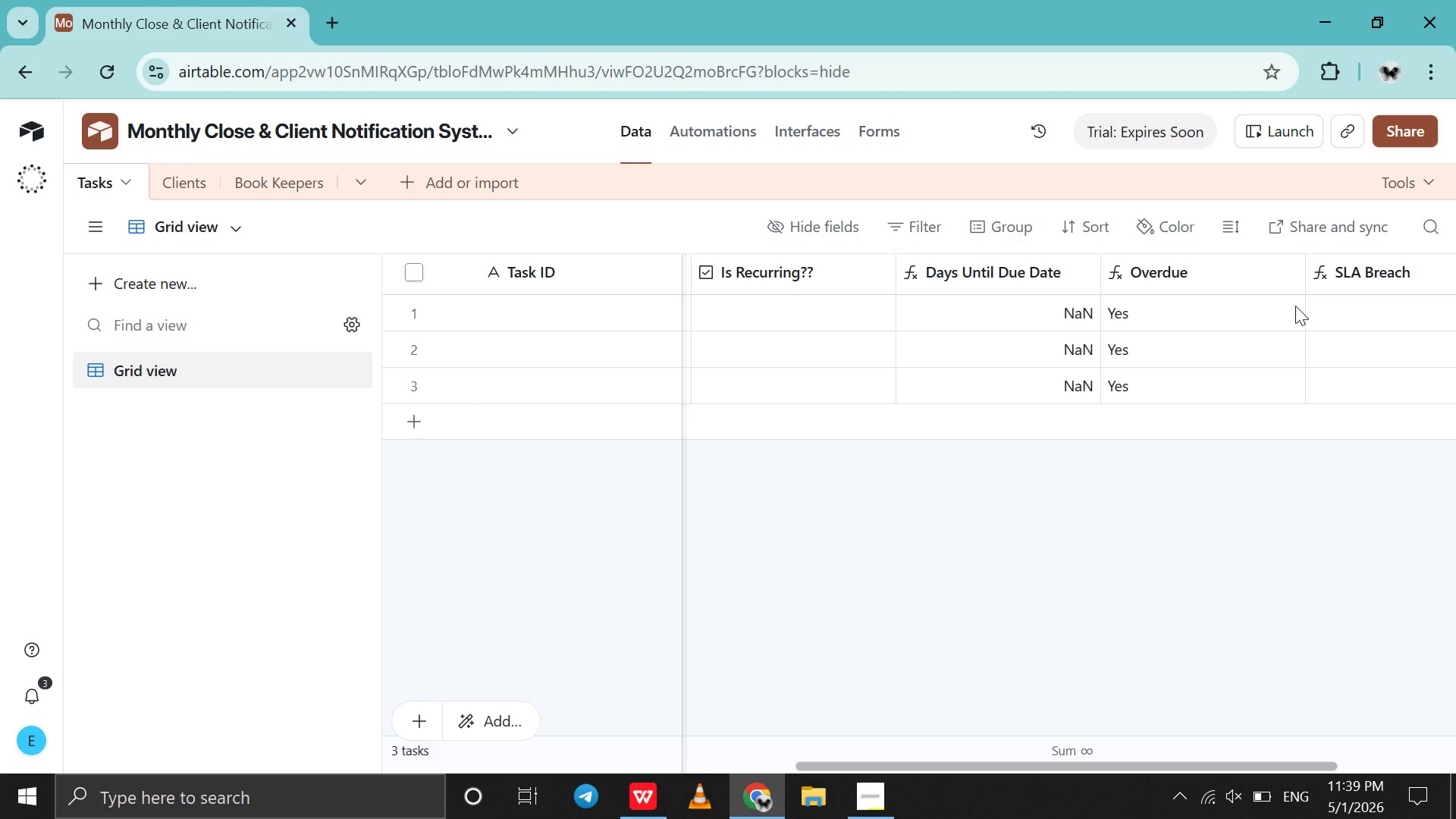 
wait(9.52)
 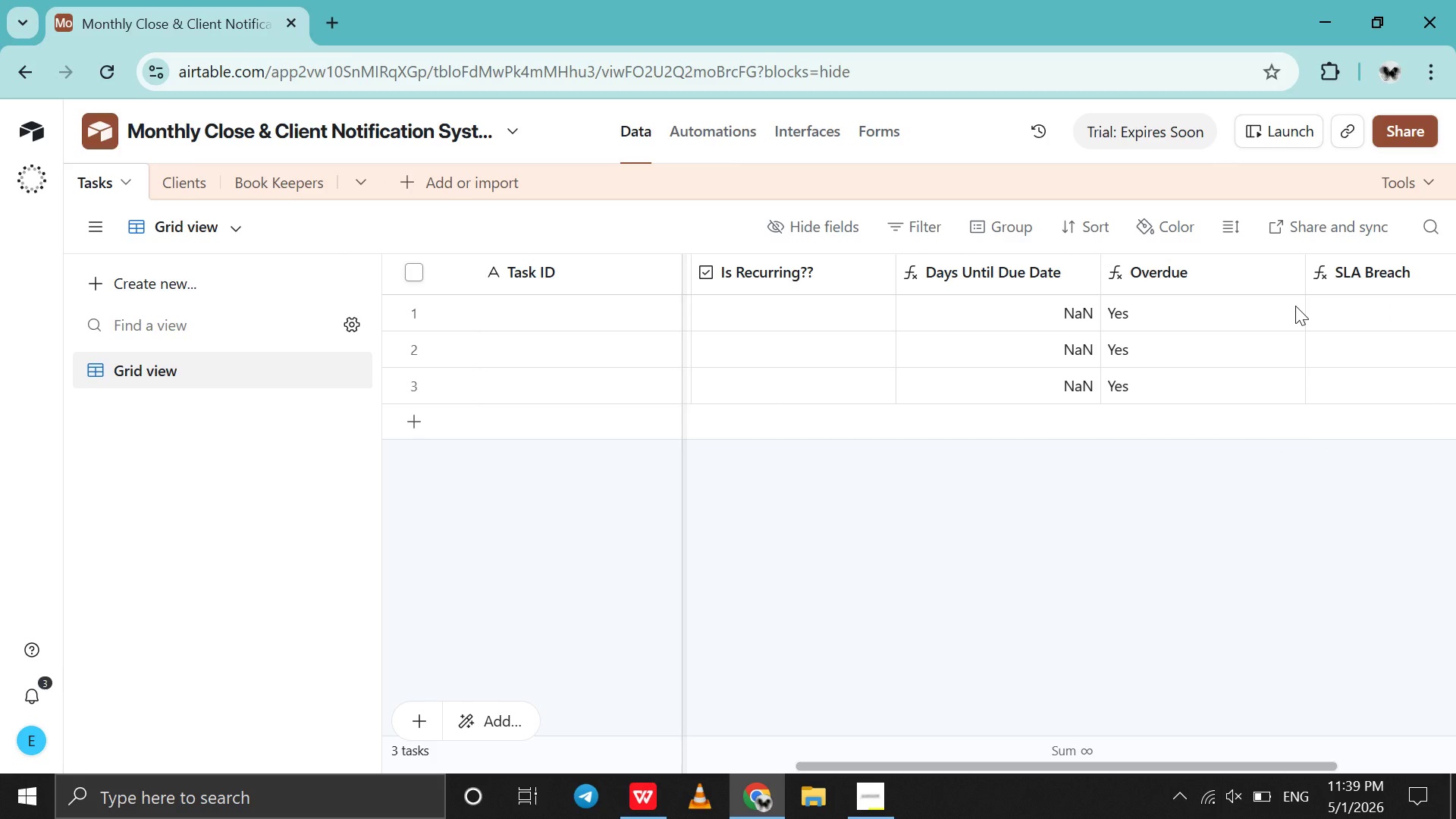 
left_click([866, 813])